 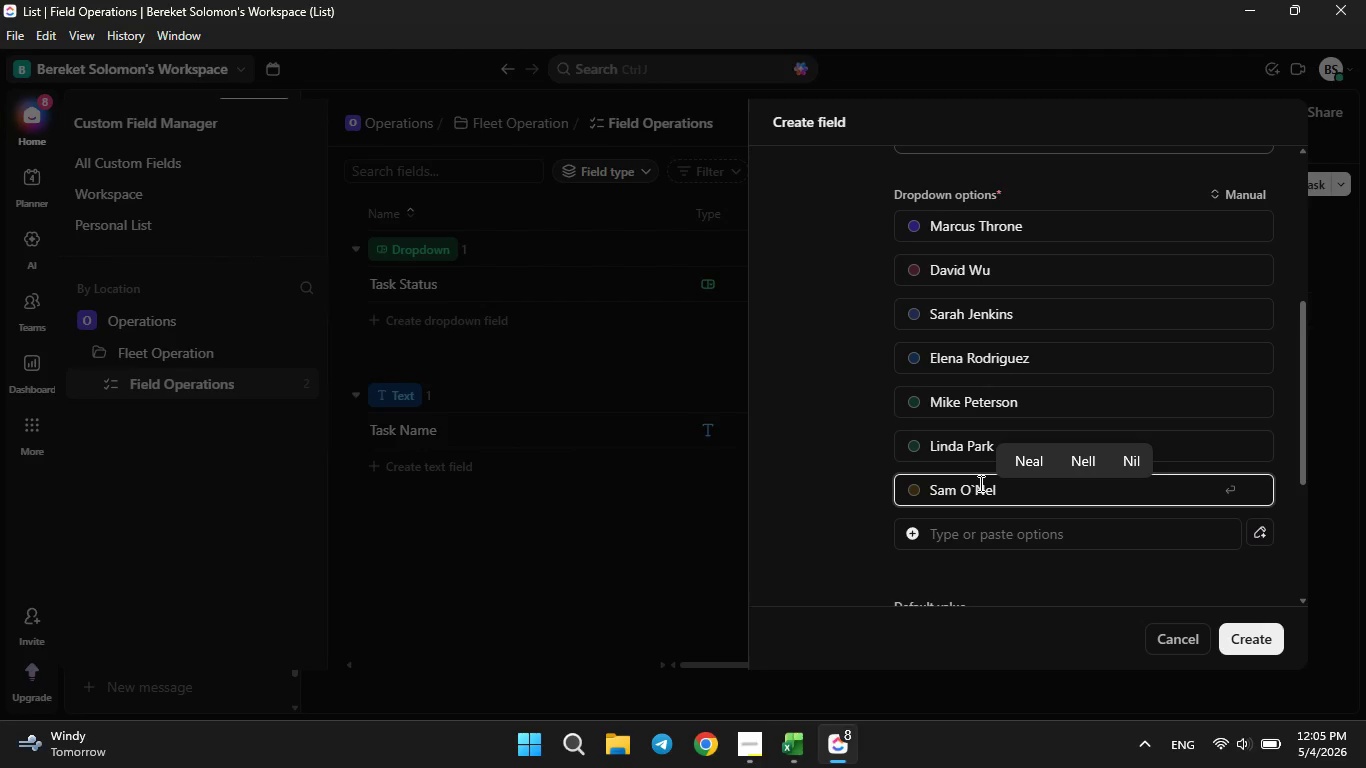 
left_click([1075, 463])
 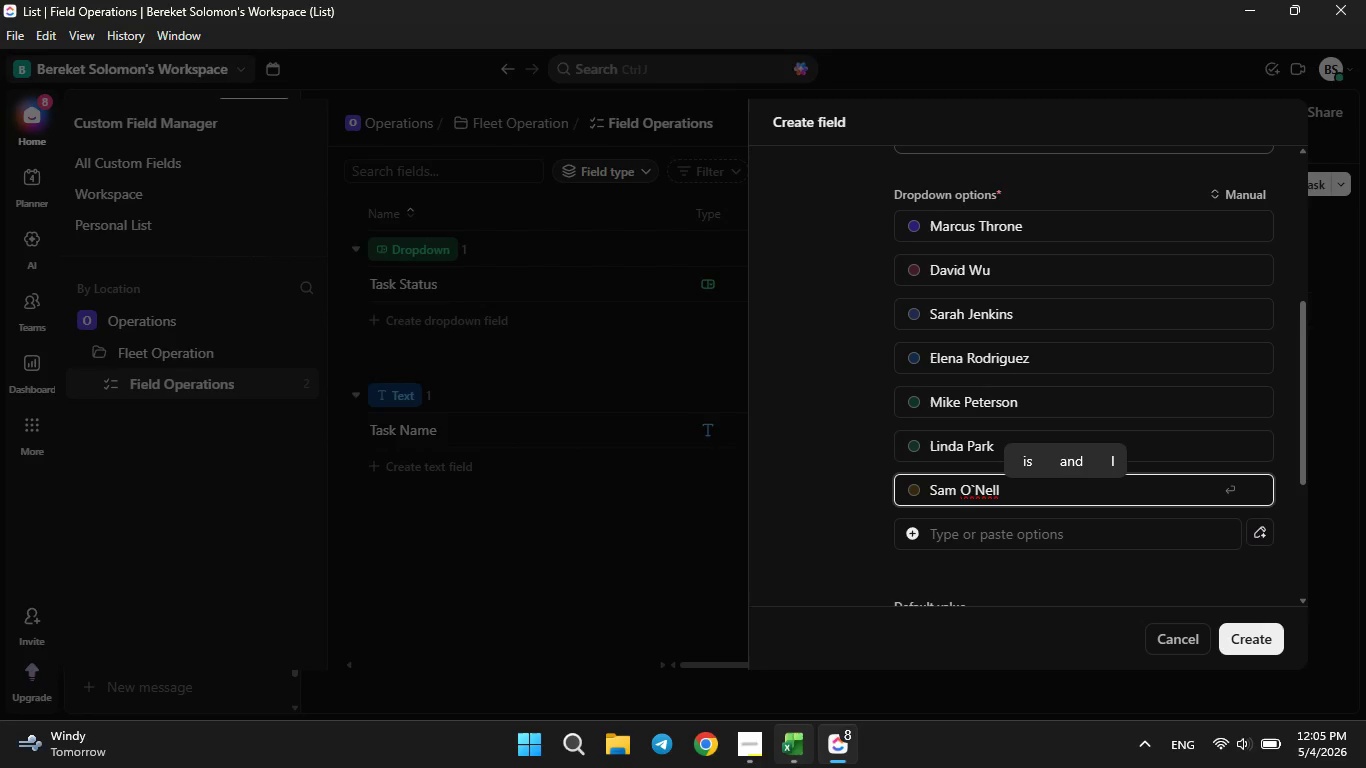 
left_click([795, 767])
 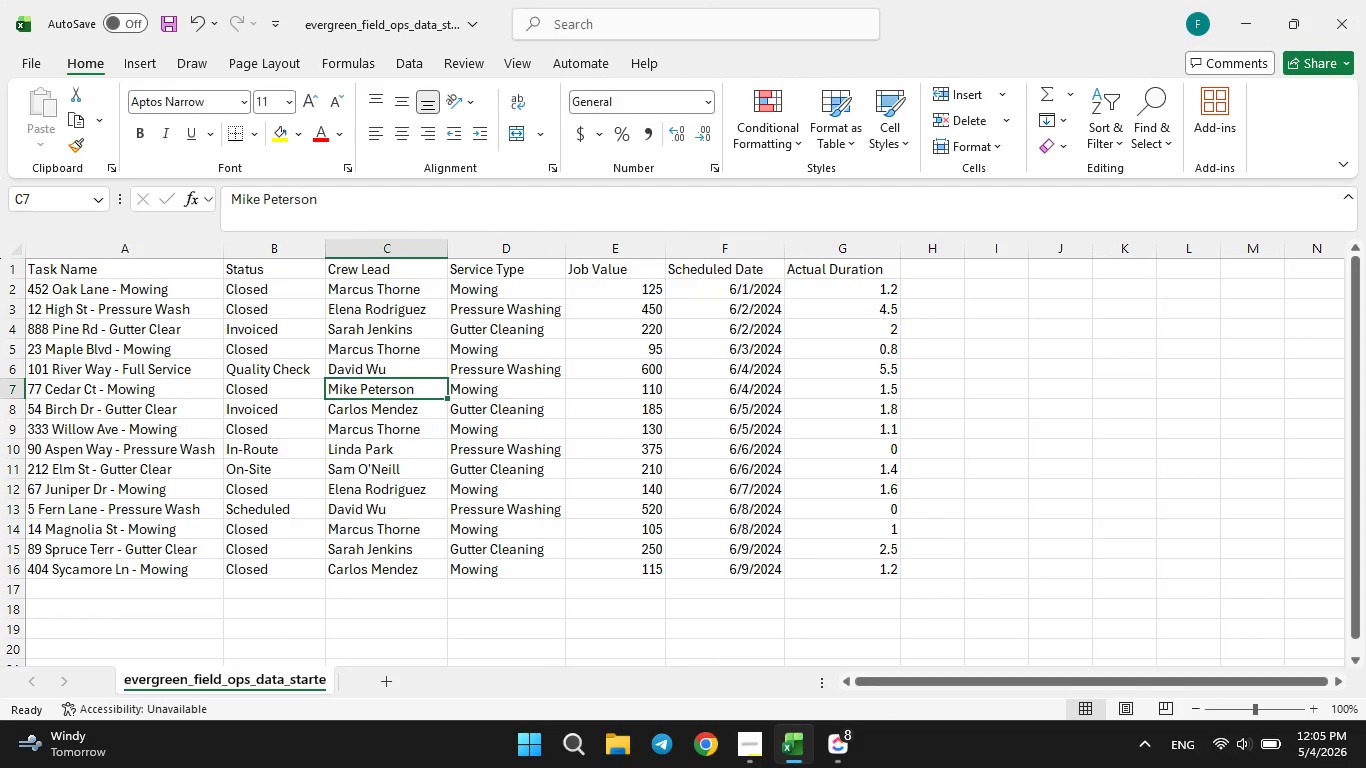 
left_click([795, 767])
 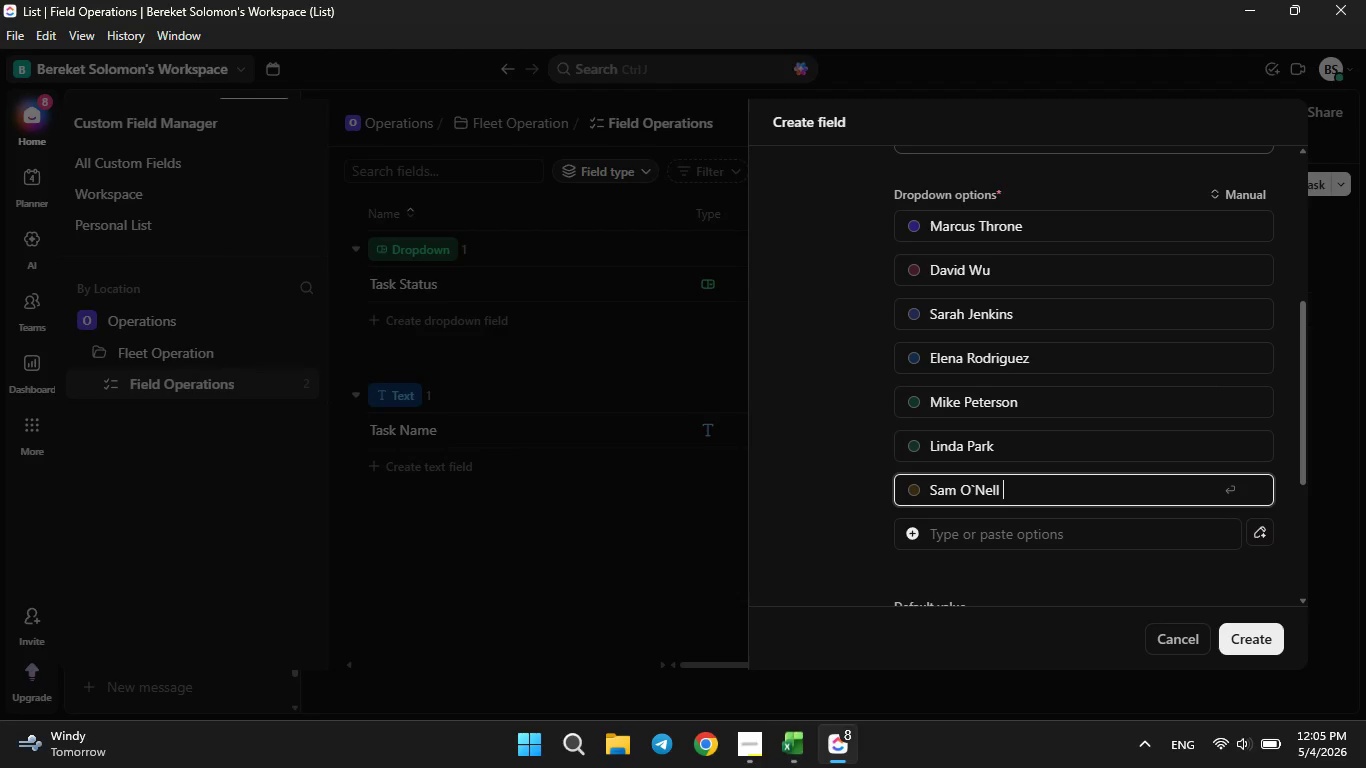 
key(ArrowLeft)
 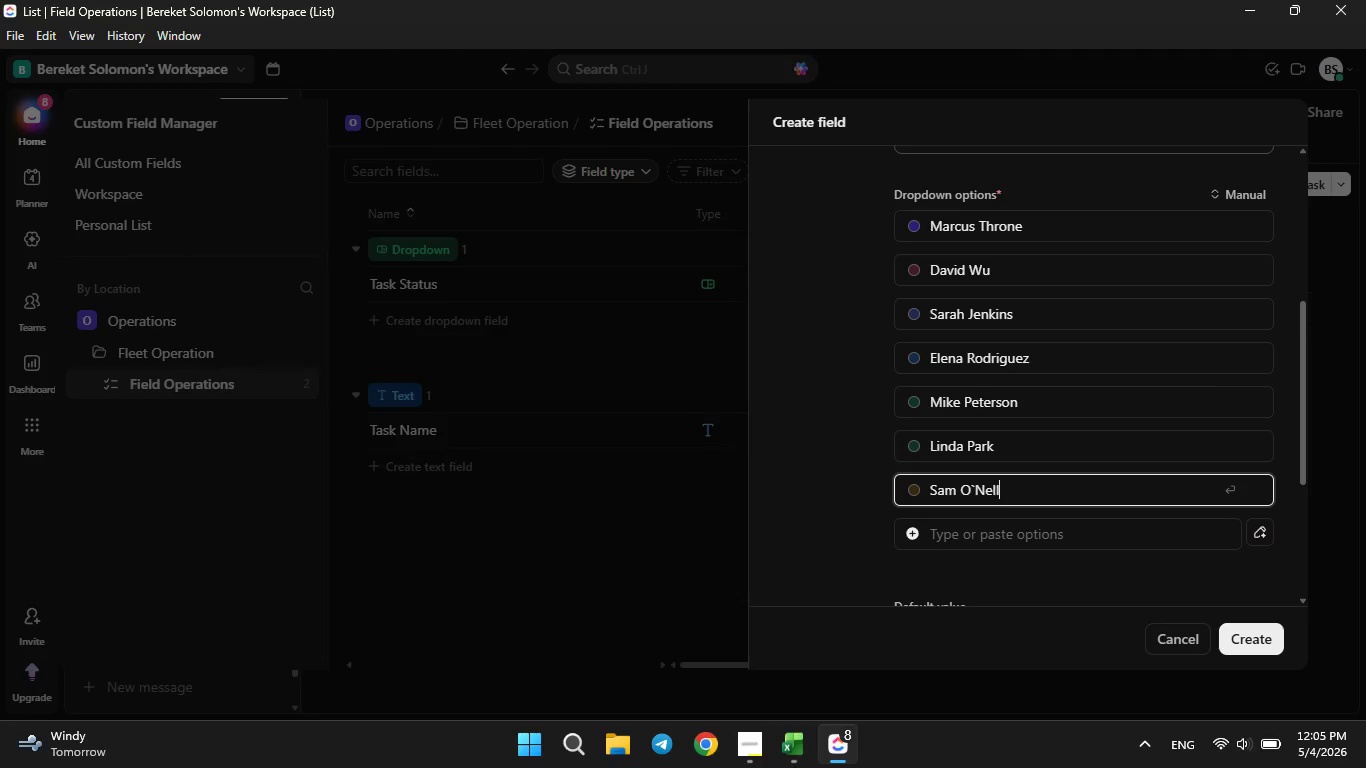 
key(ArrowLeft)
 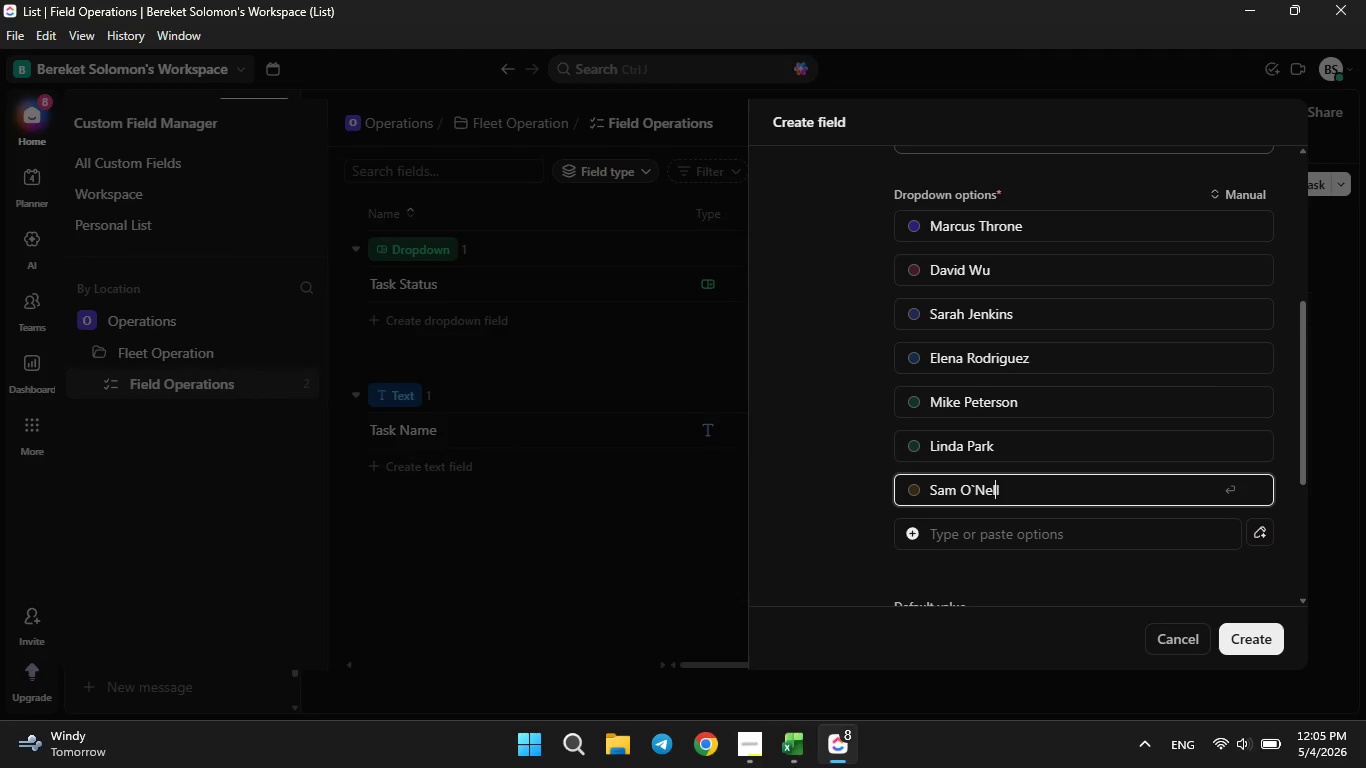 
key(ArrowLeft)
 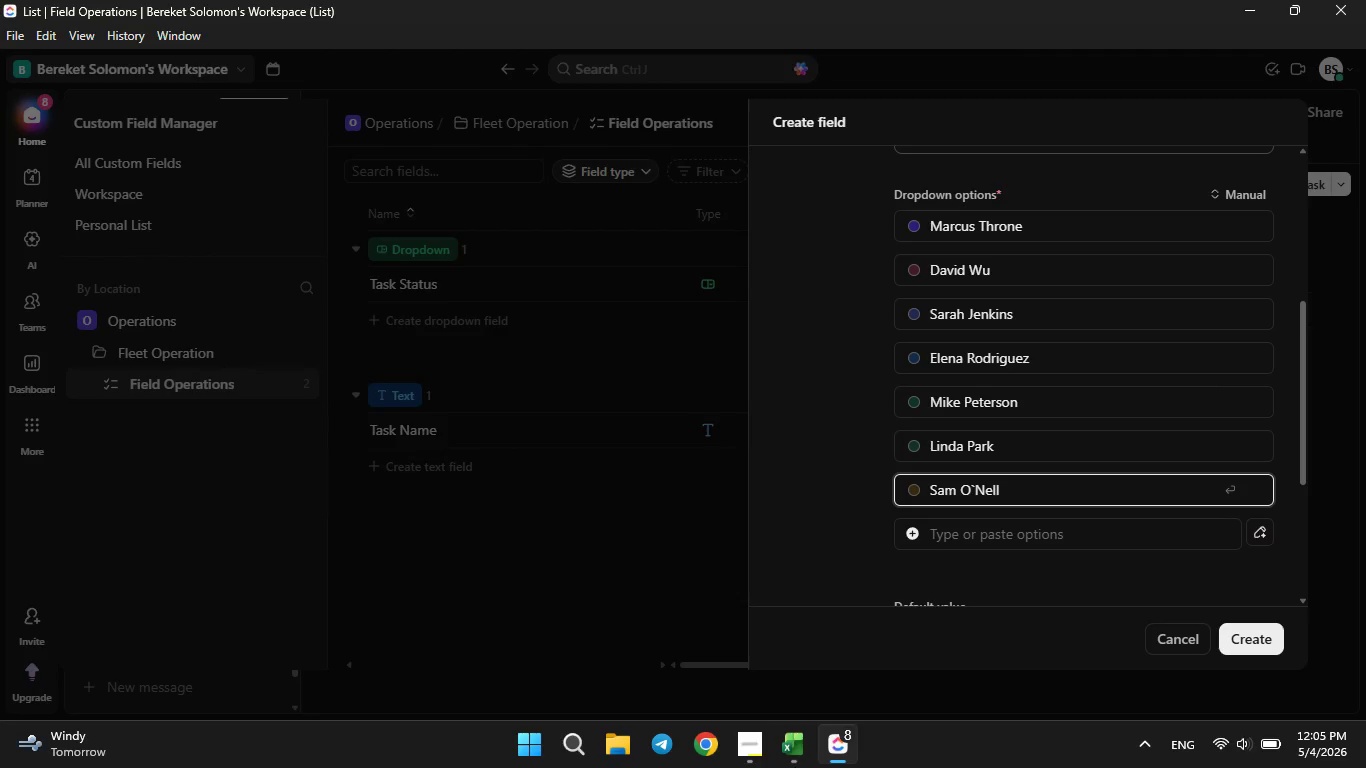 
key(I)
 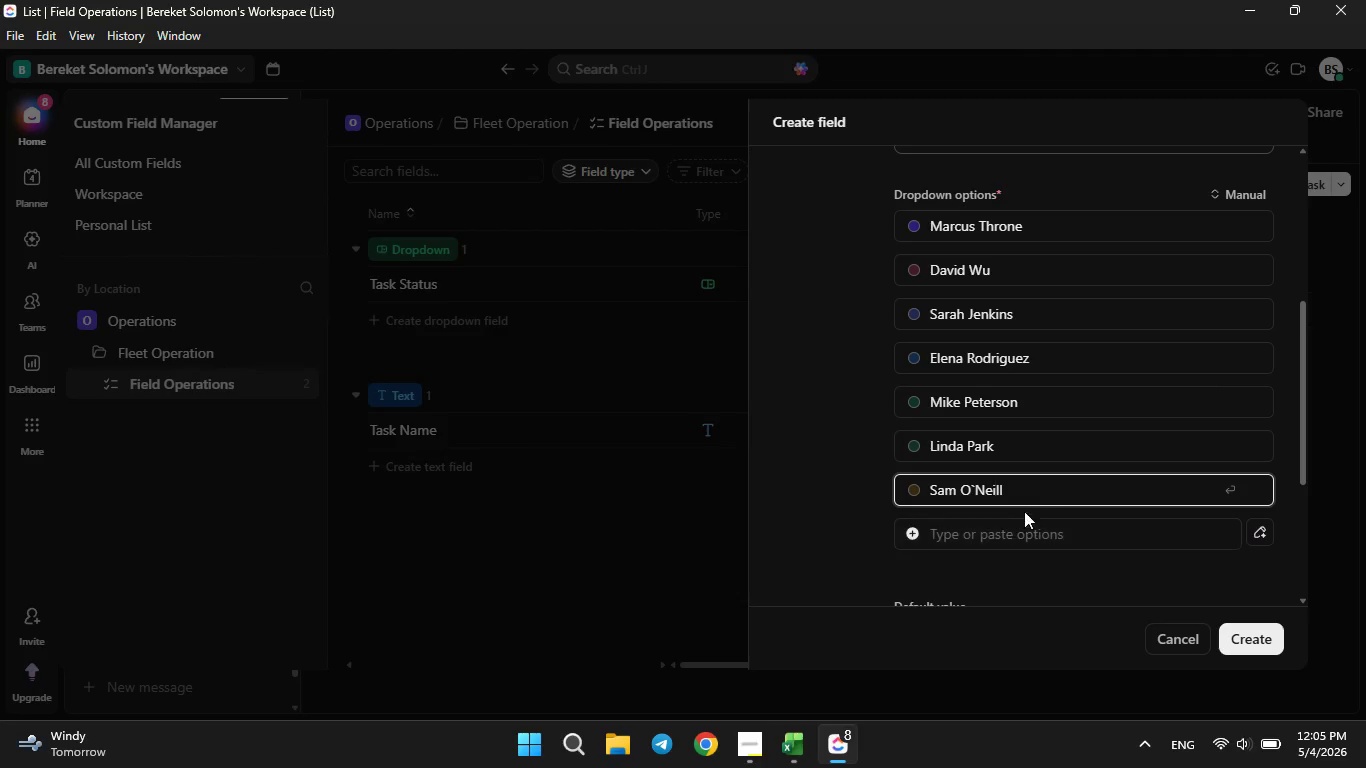 
left_click([1036, 496])
 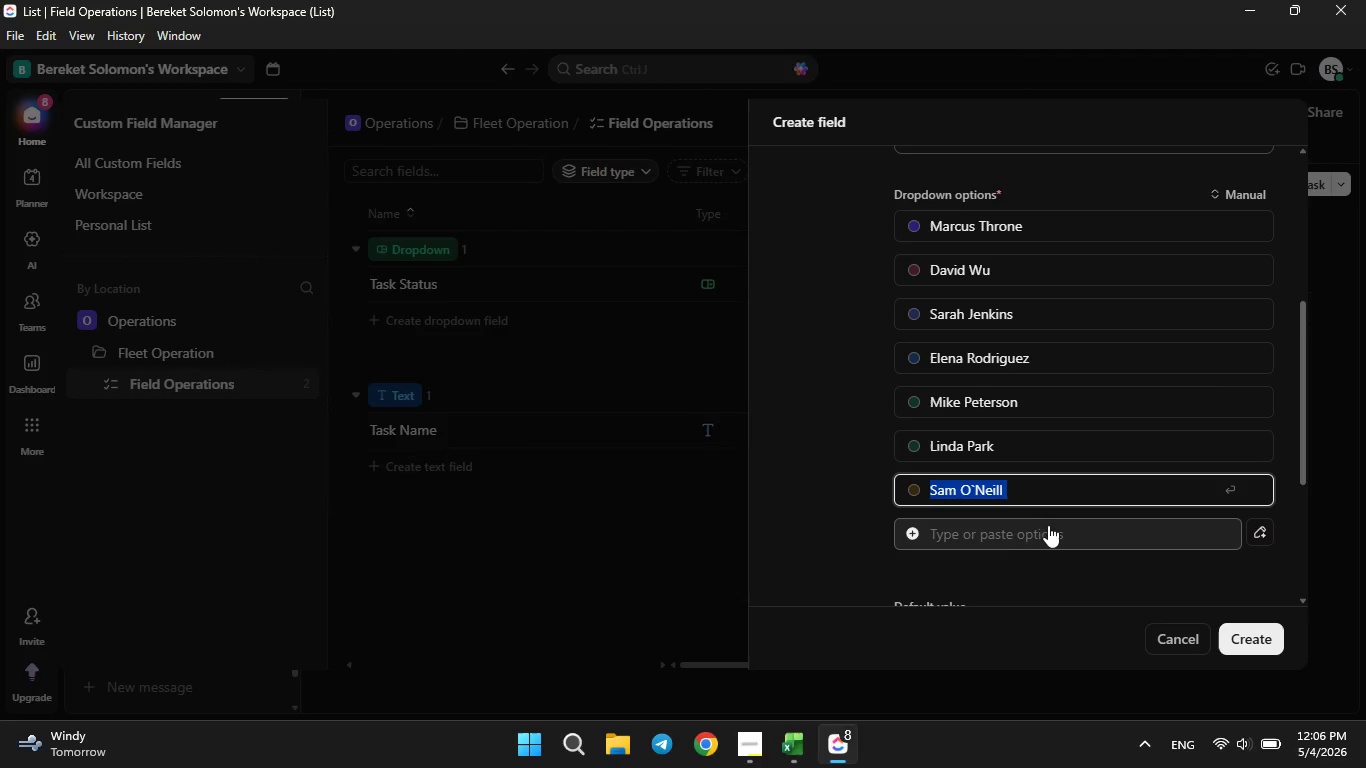 
left_click([1020, 537])
 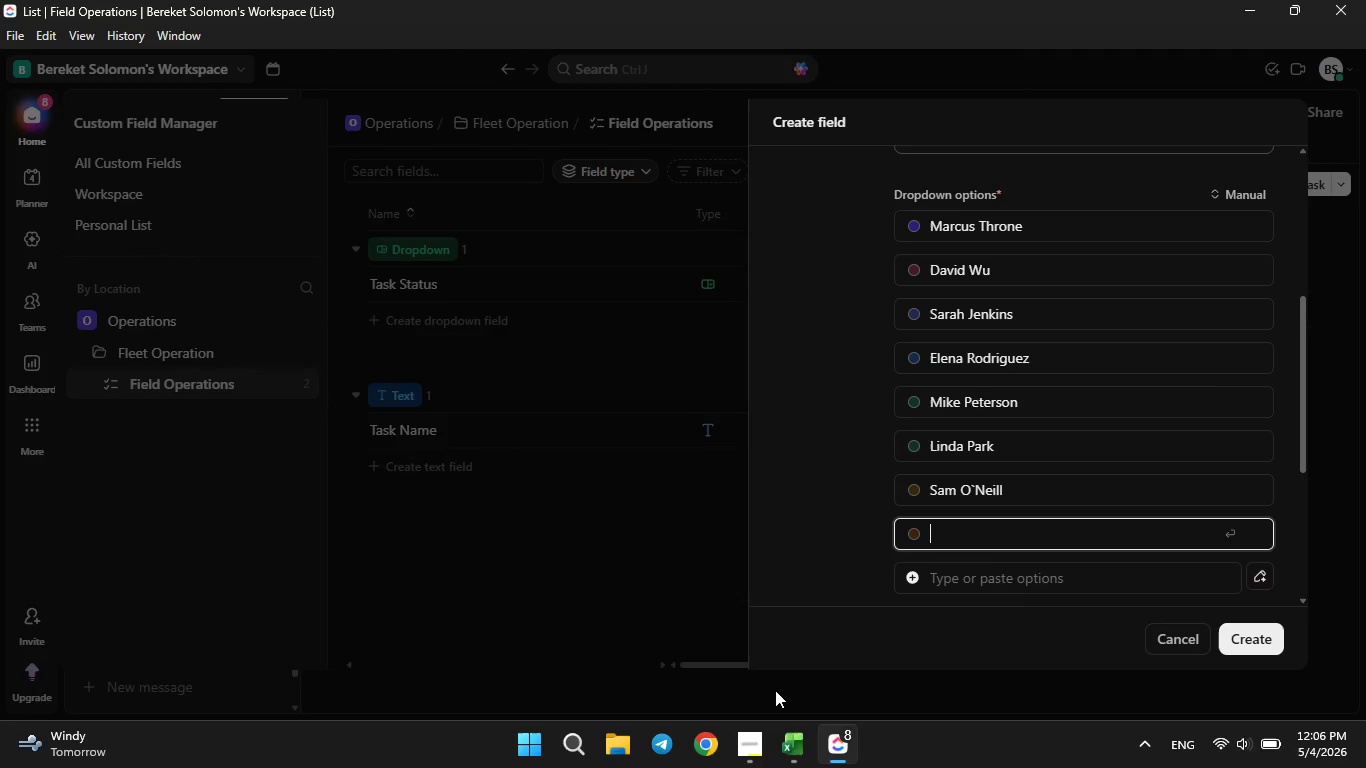 
left_click([799, 761])
 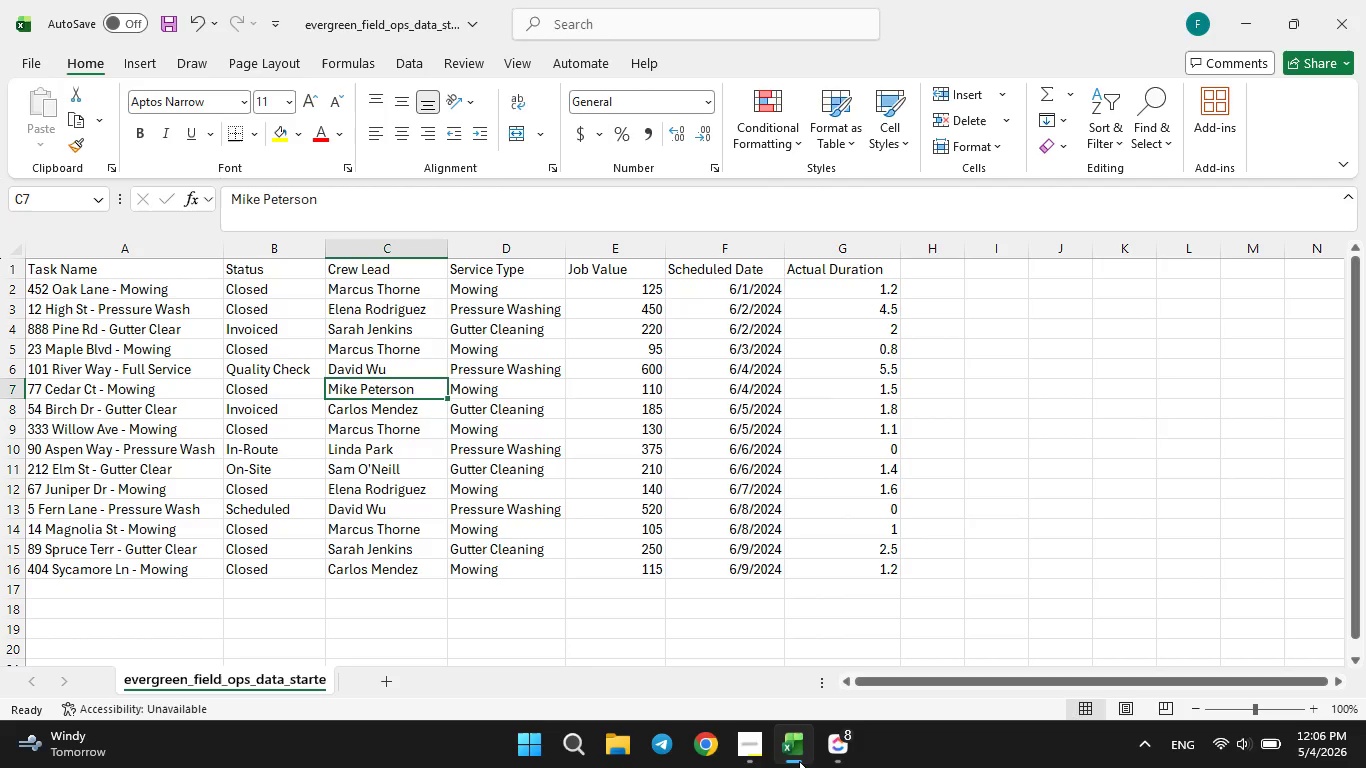 
left_click([799, 761])
 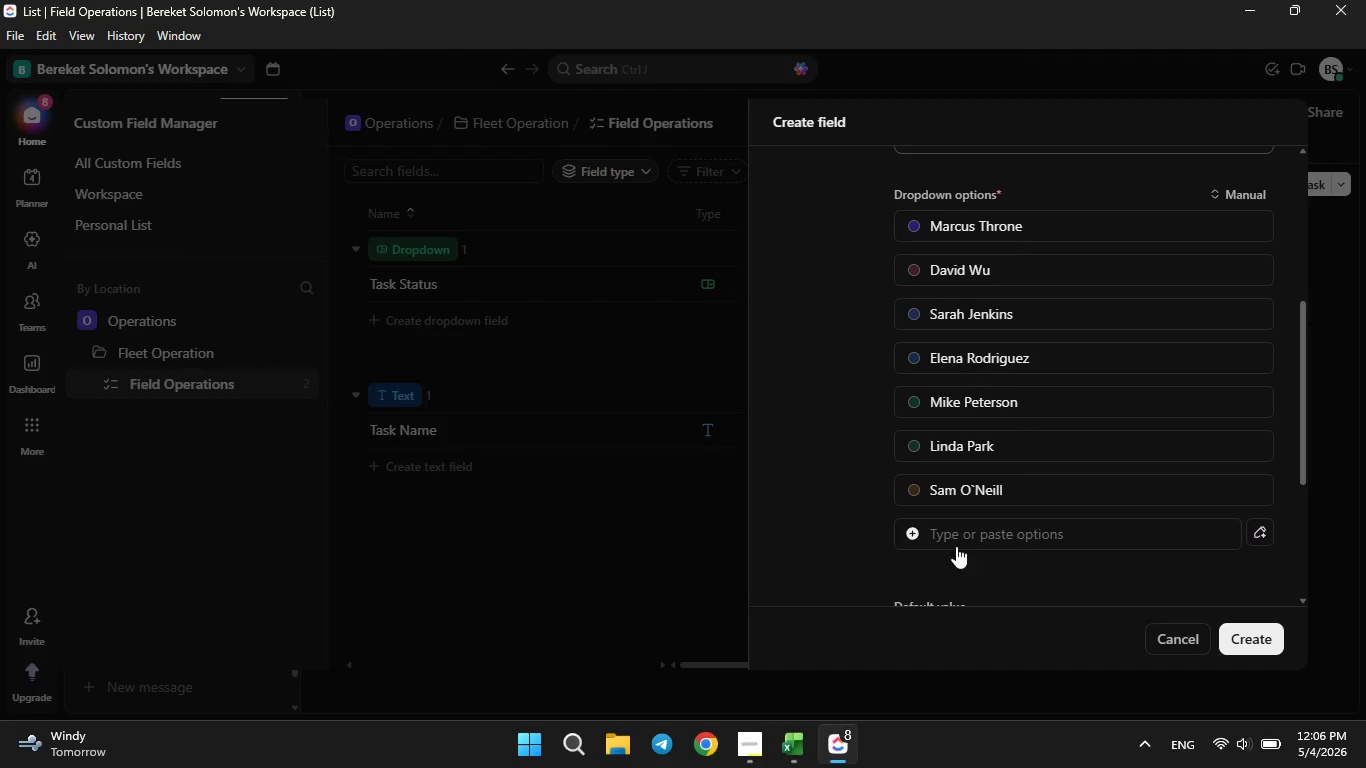 
left_click([956, 543])
 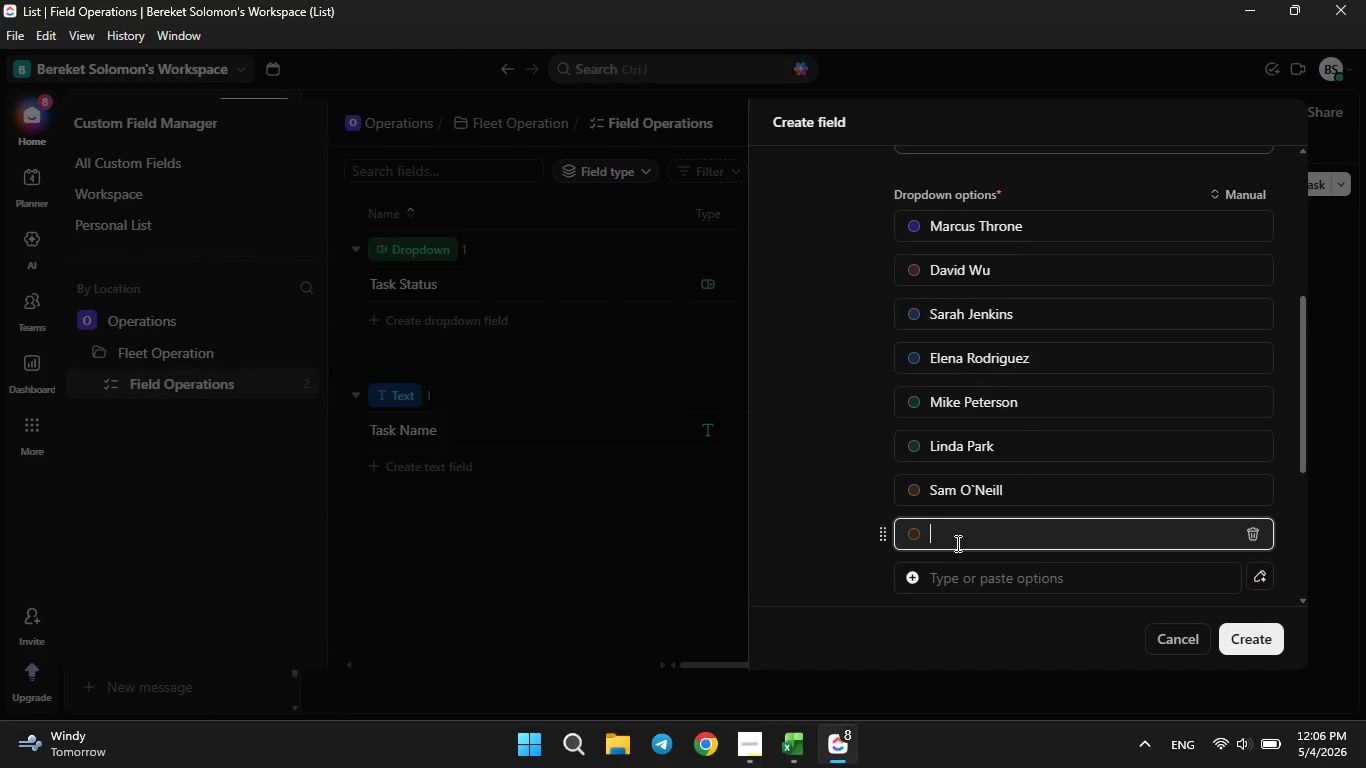 
type(Carlos Mend)
 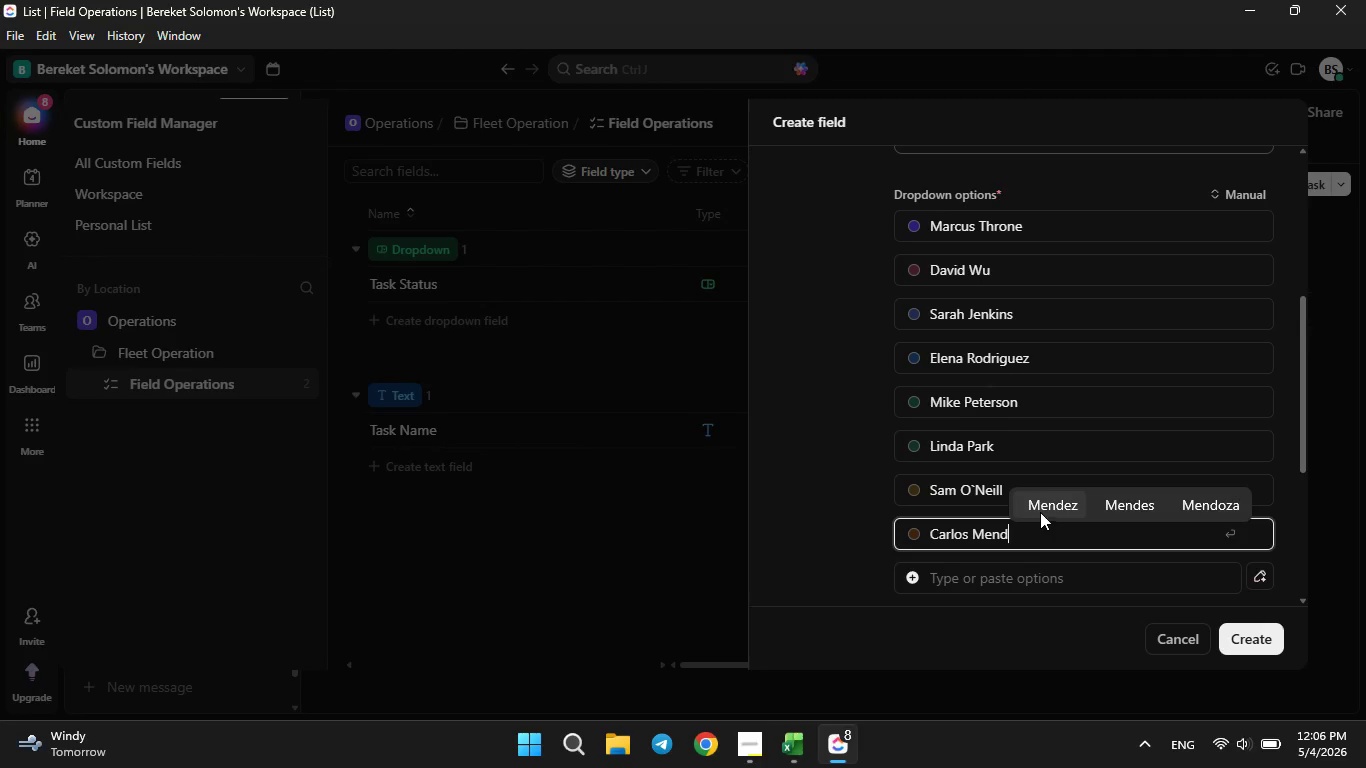 
left_click([1045, 508])
 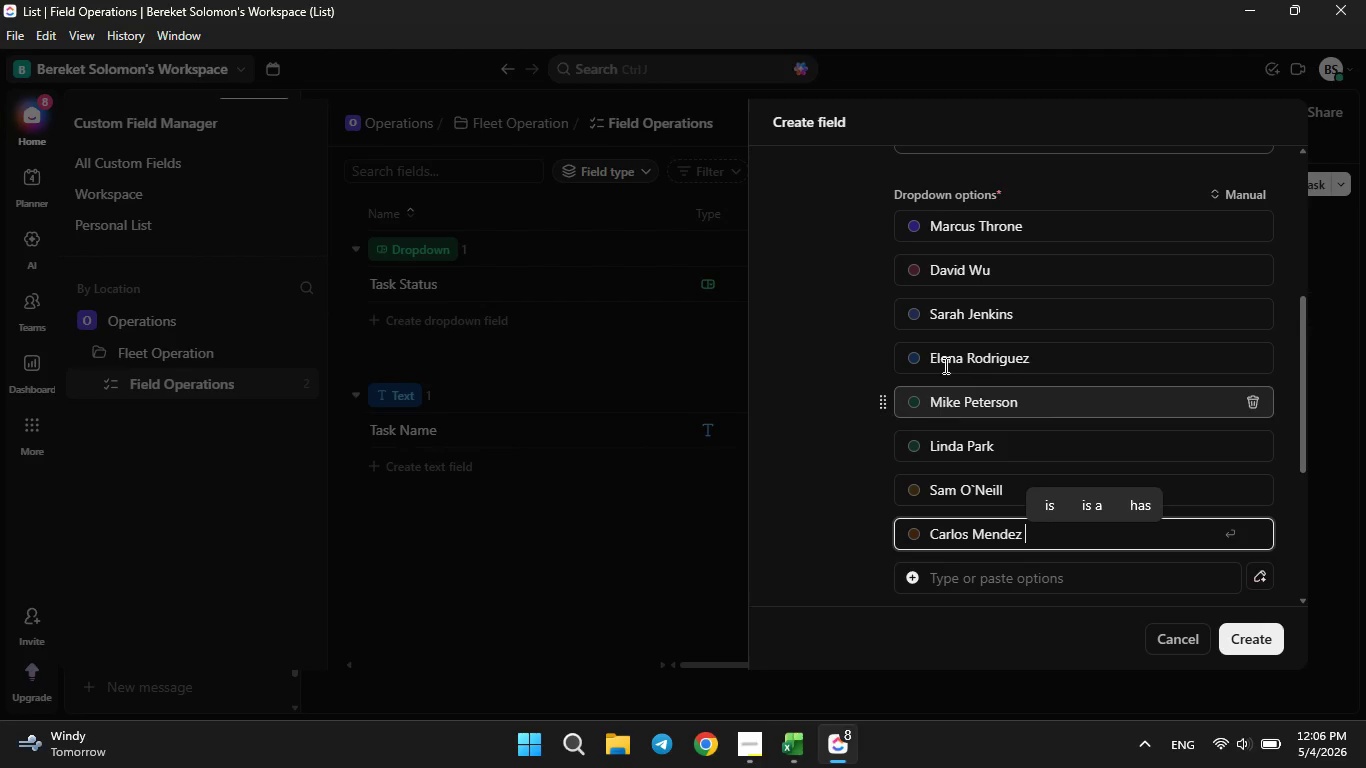 
wait(8.48)
 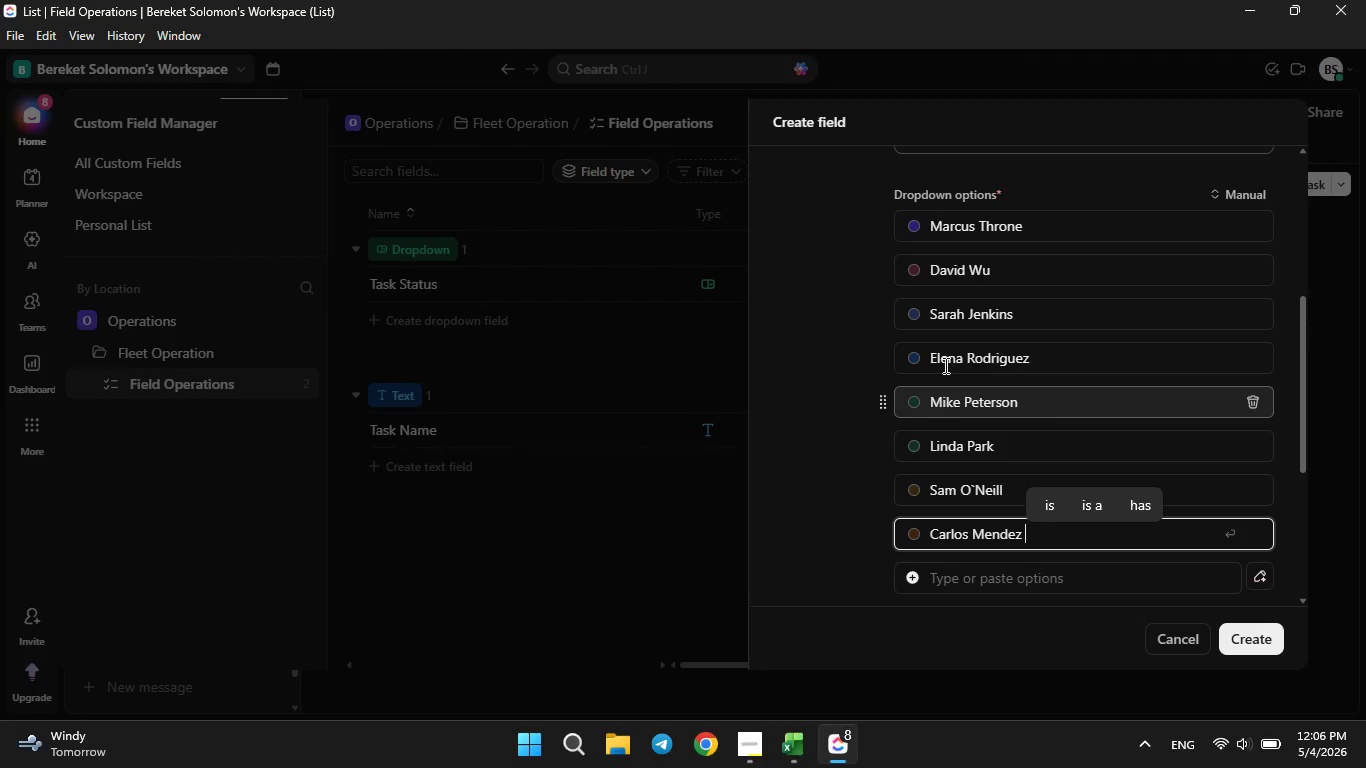 
left_click([784, 750])
 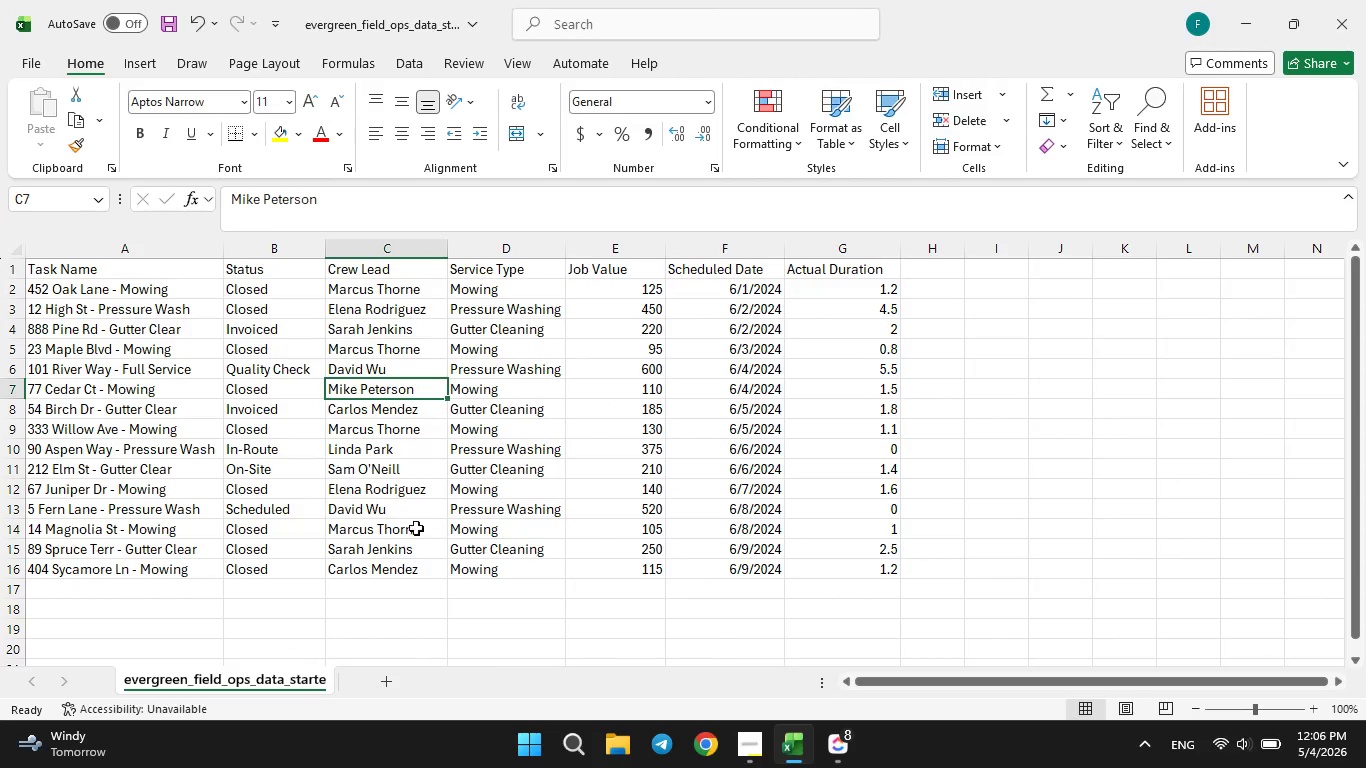 
left_click([384, 514])
 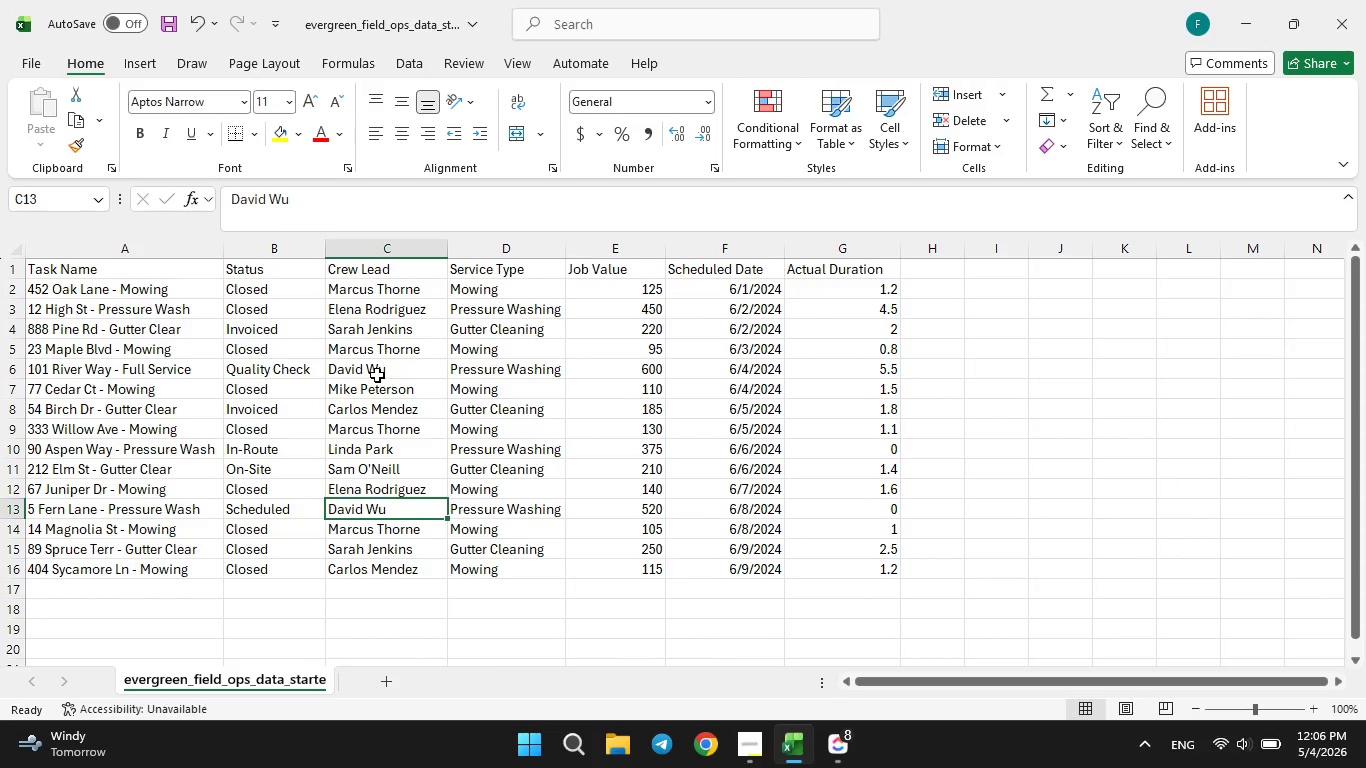 
left_click([377, 375])
 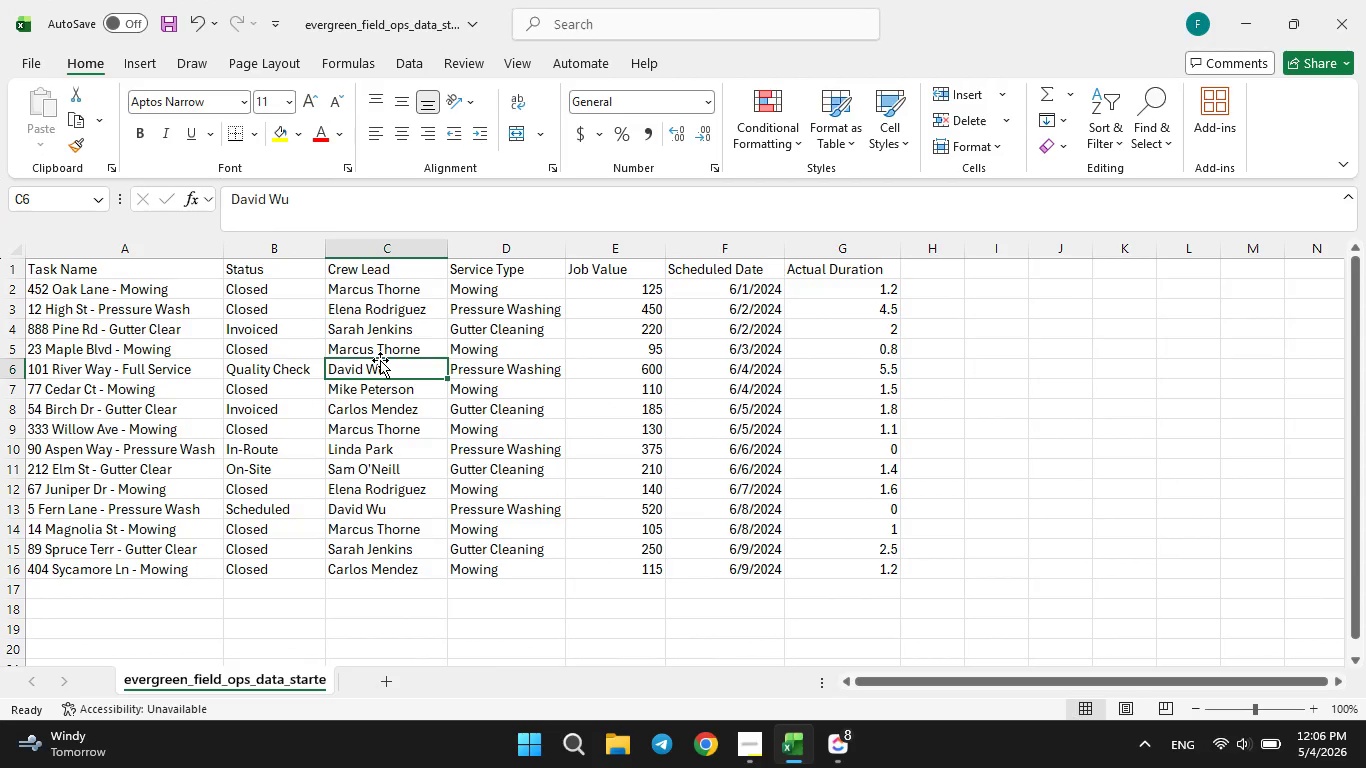 
left_click([380, 360])
 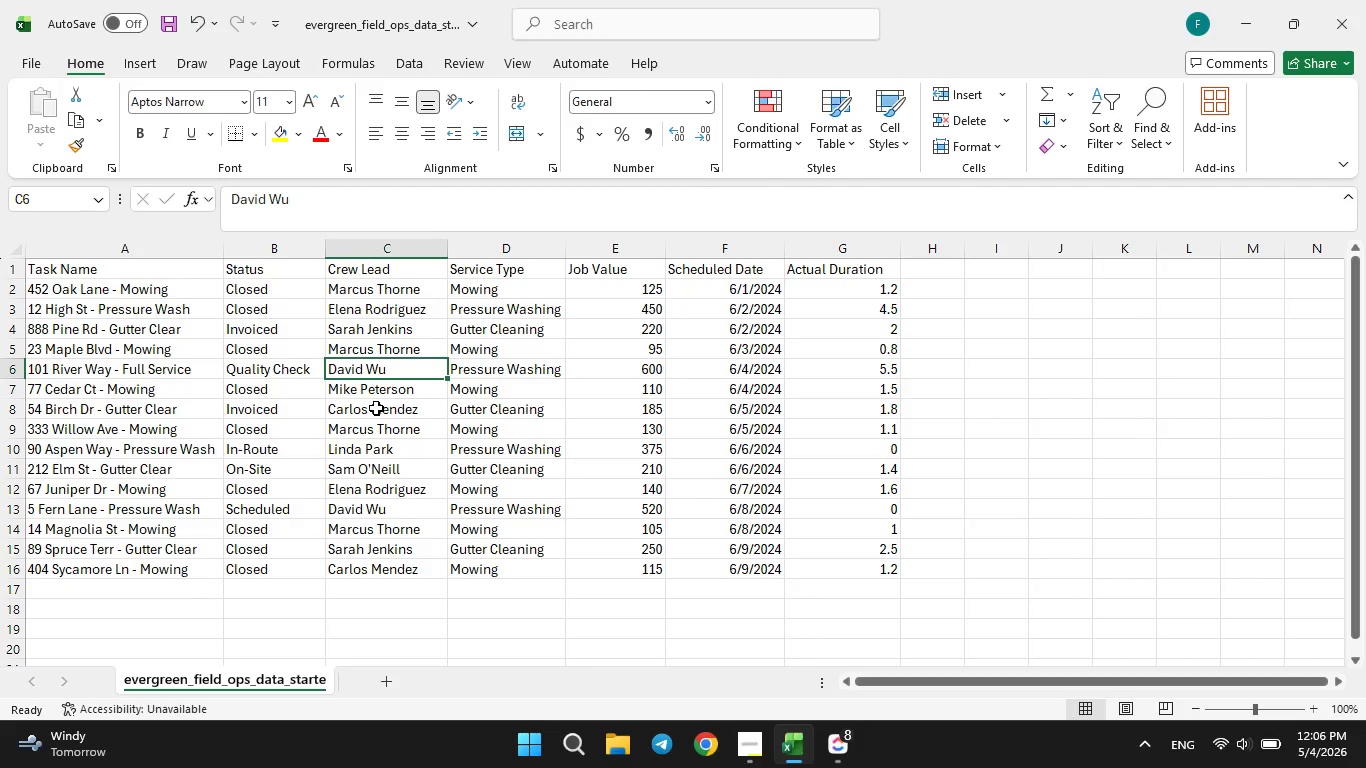 
wait(13.78)
 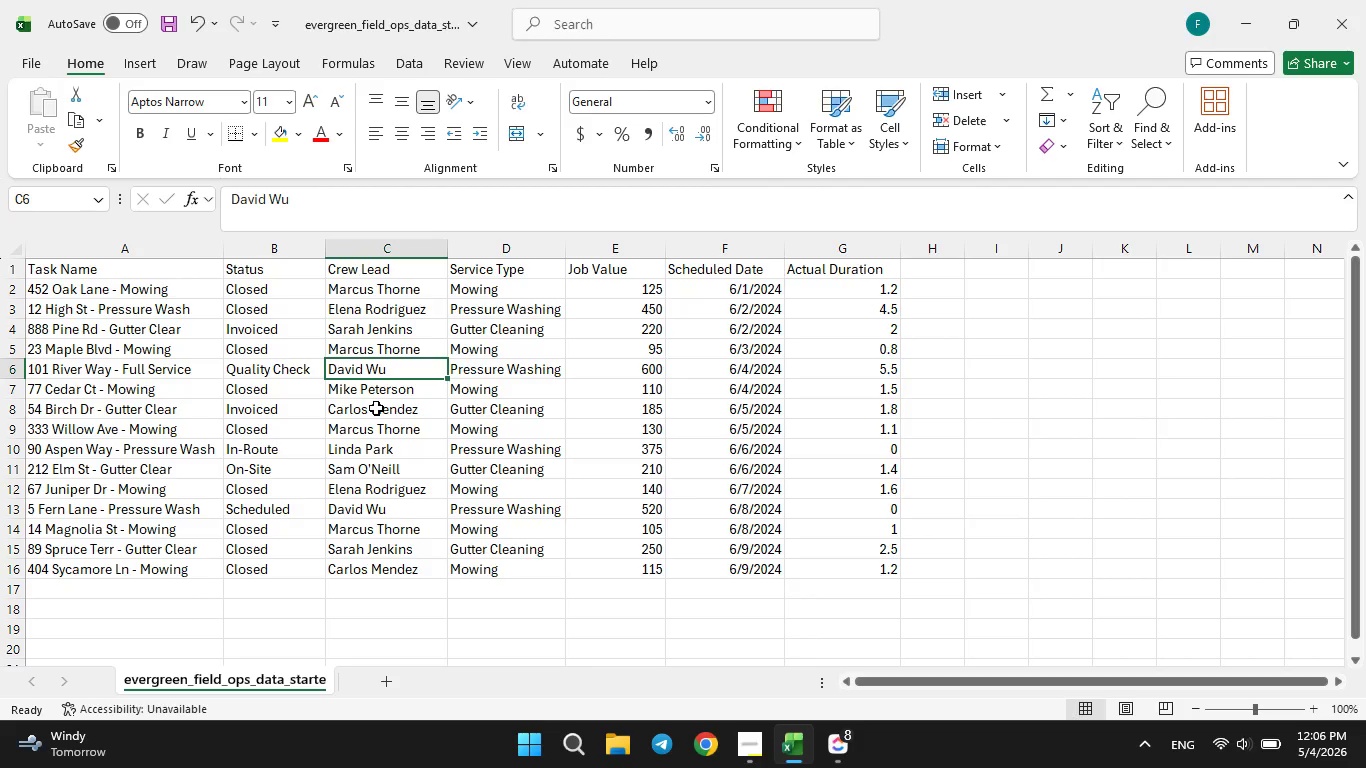 
left_click([839, 750])
 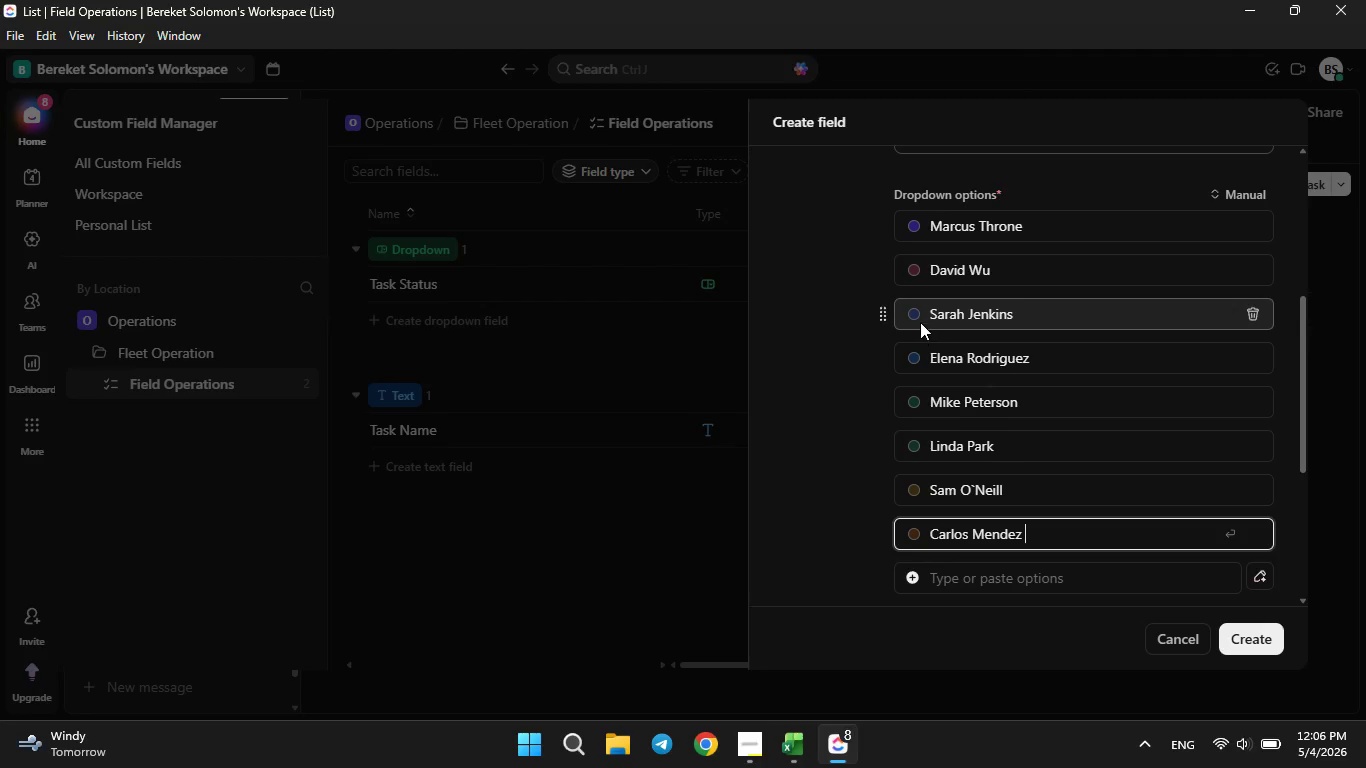 
left_click([913, 230])
 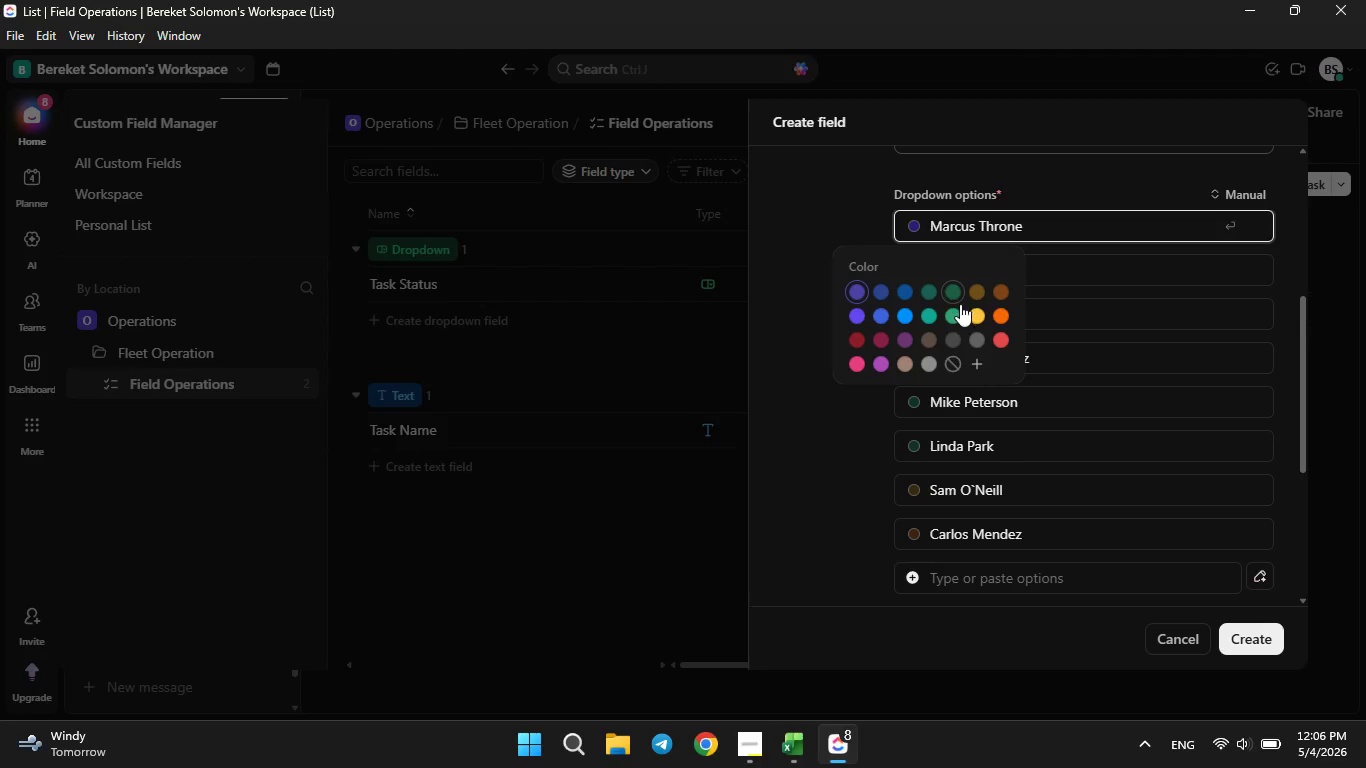 
left_click([965, 311])
 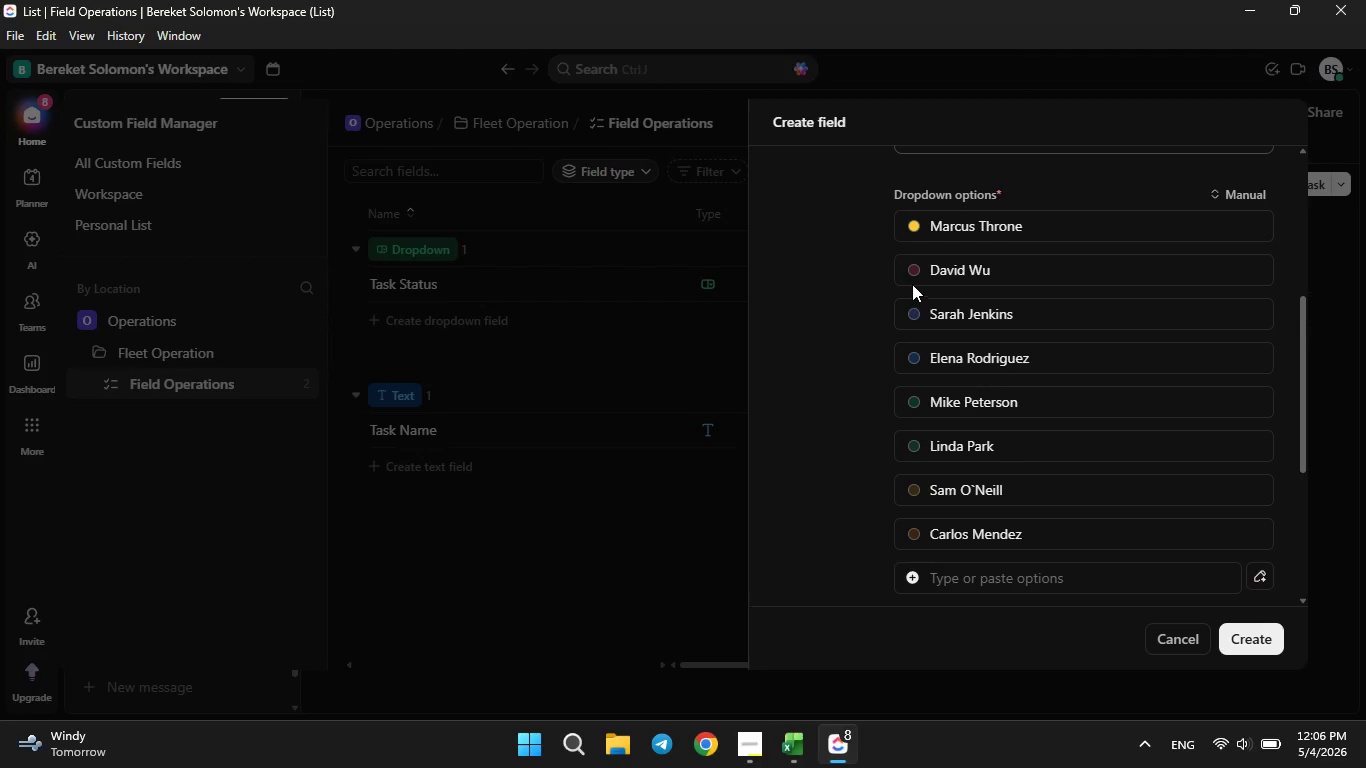 
left_click([911, 279])
 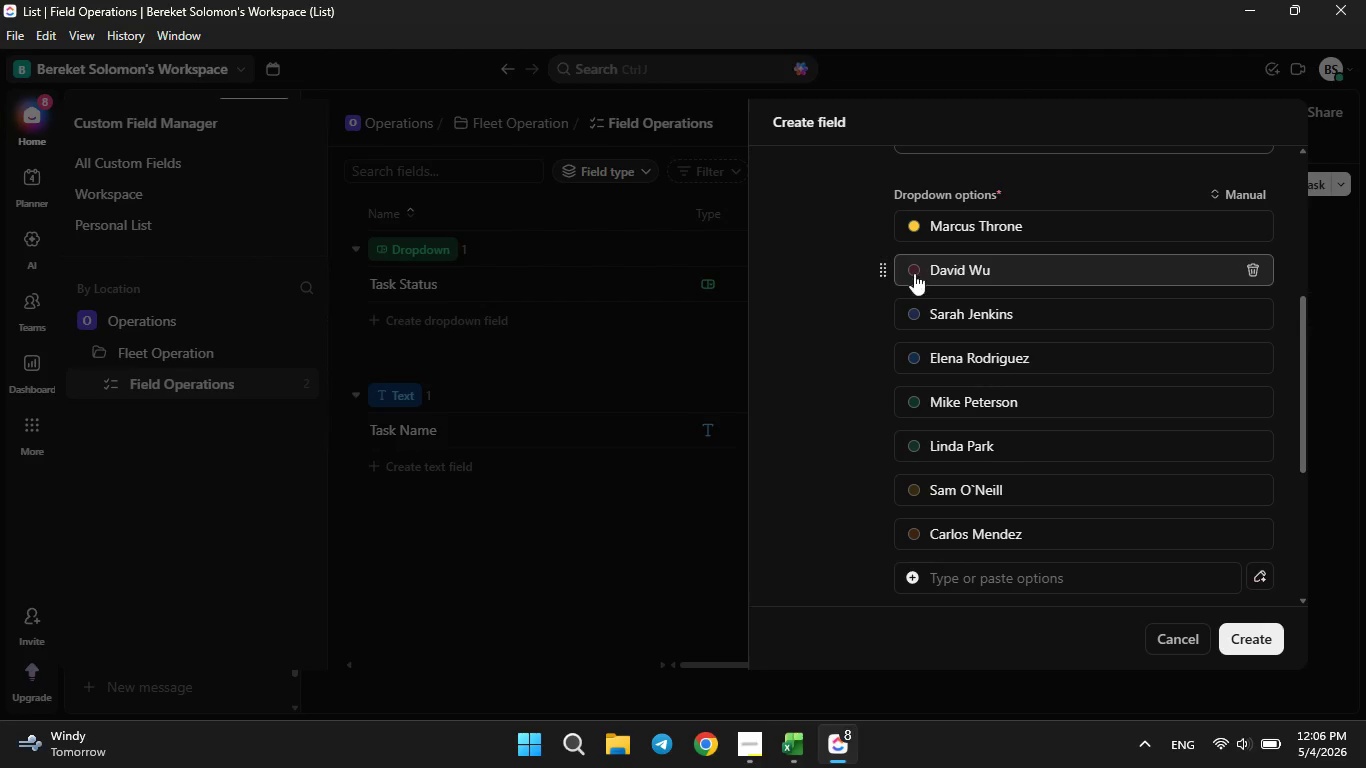 
left_click([914, 271])
 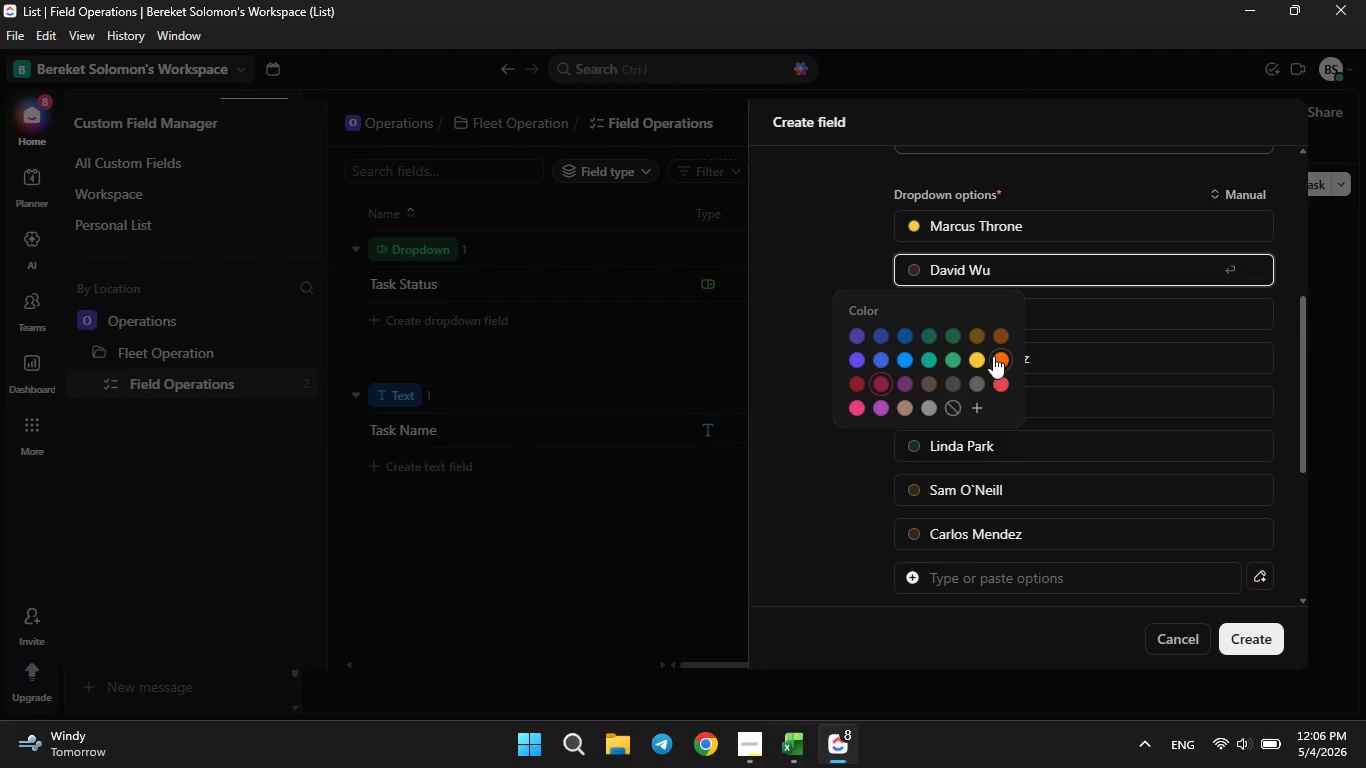 
left_click([994, 356])
 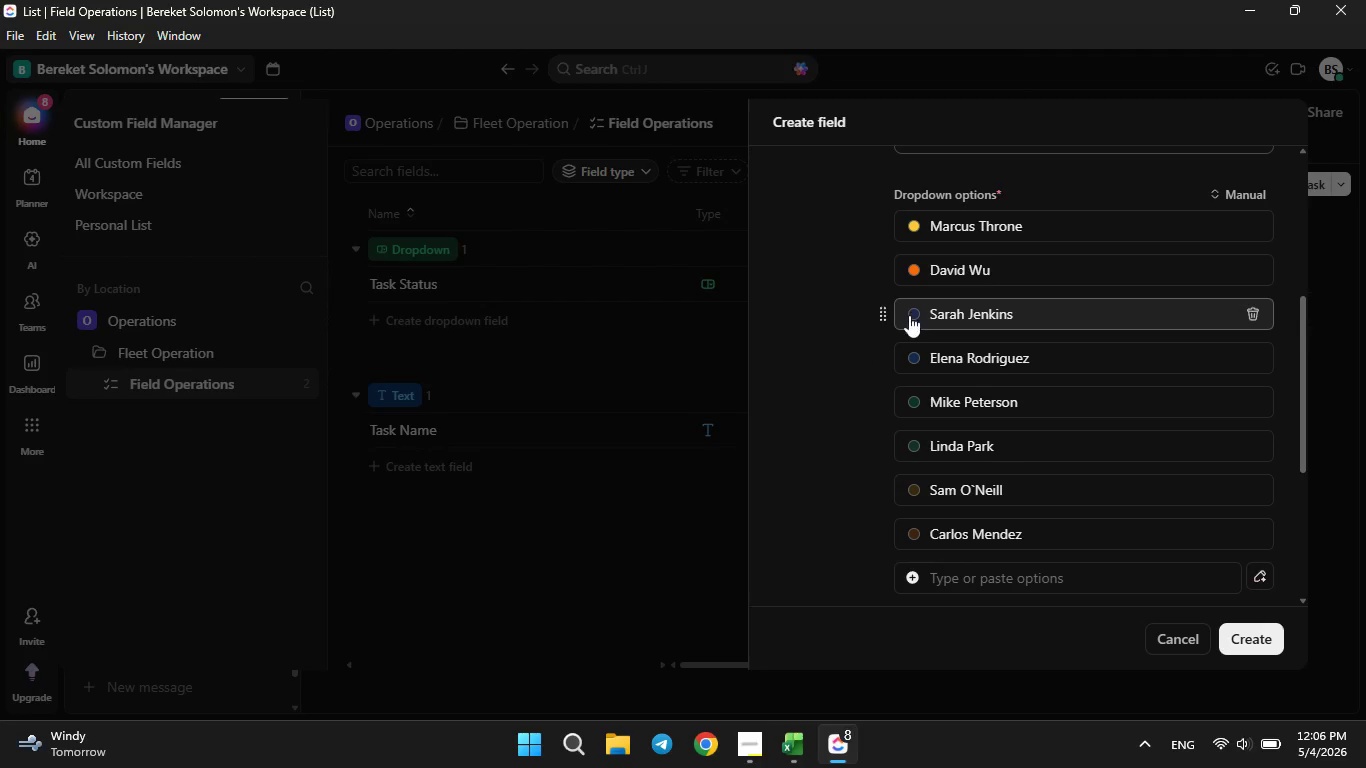 
left_click([910, 317])
 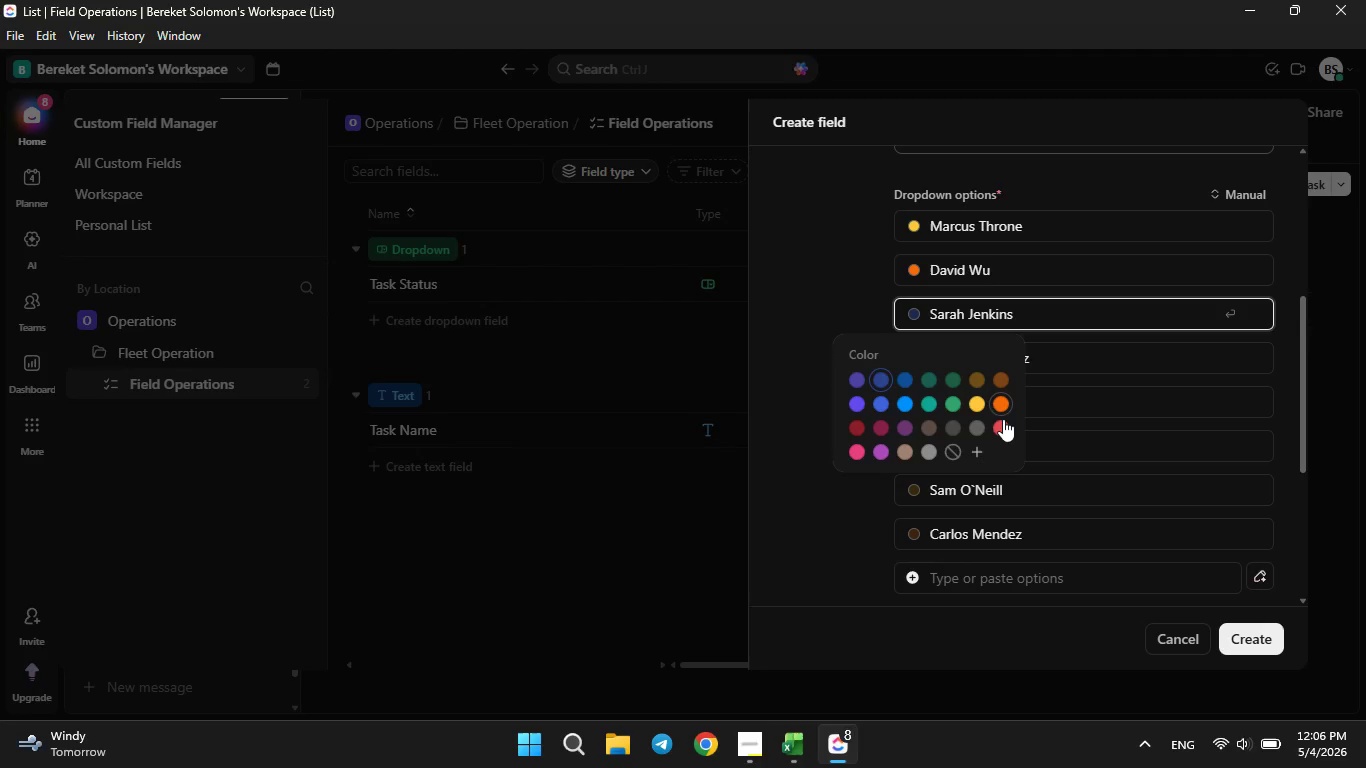 
left_click([1003, 424])
 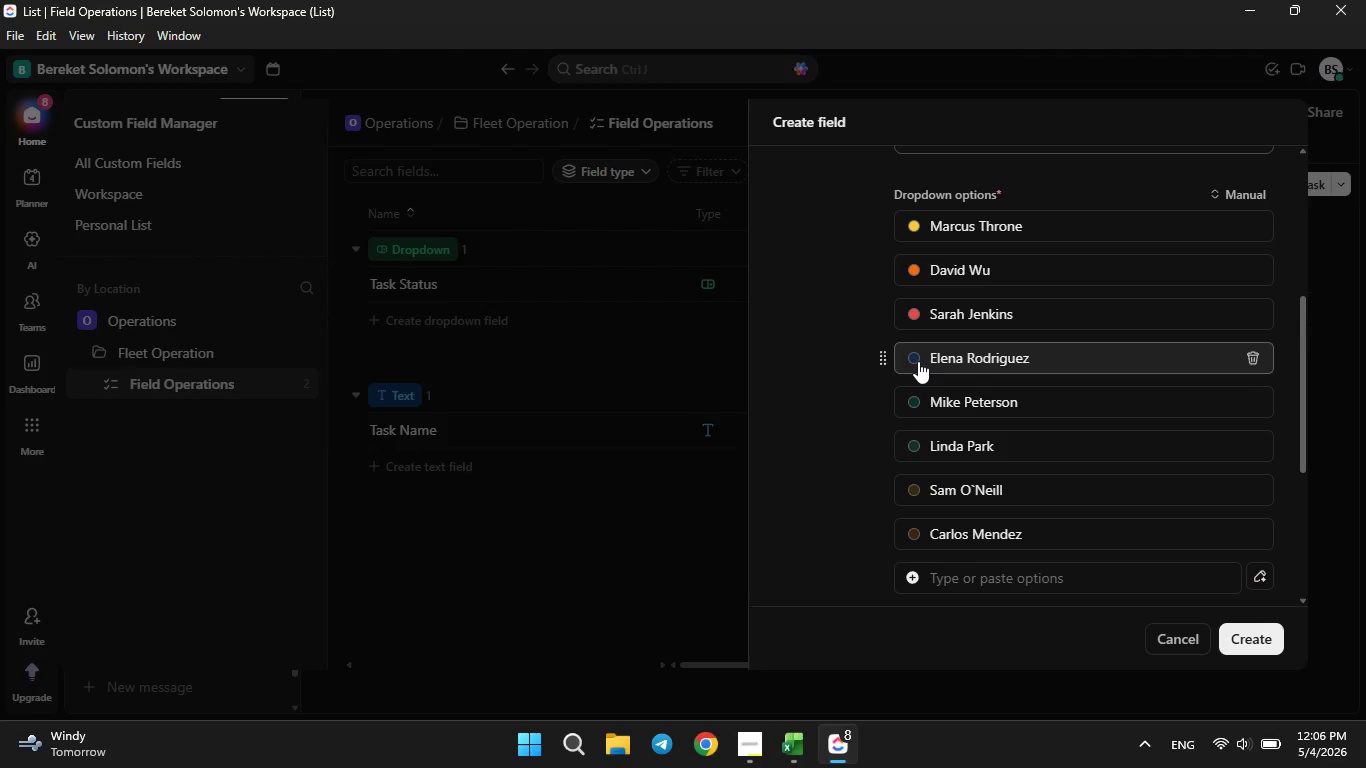 
left_click([918, 361])
 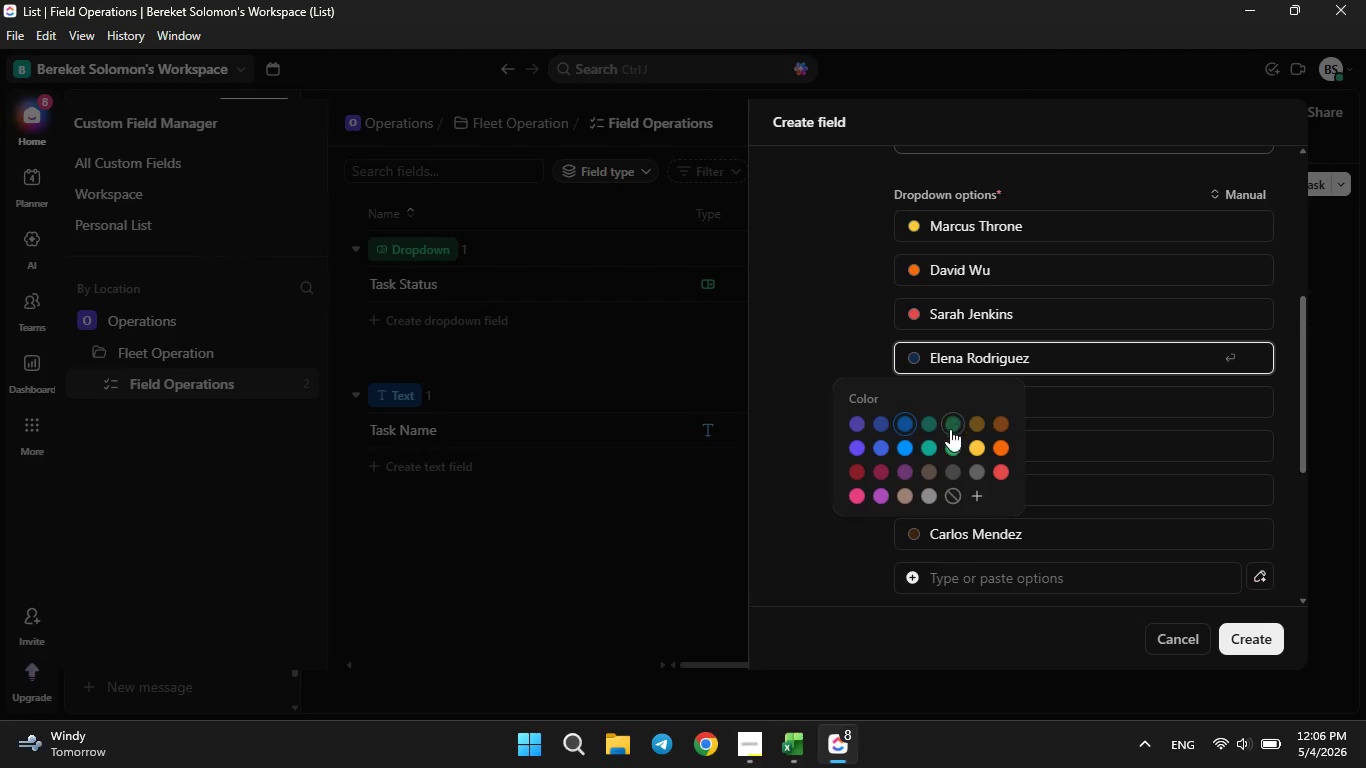 
left_click([950, 443])
 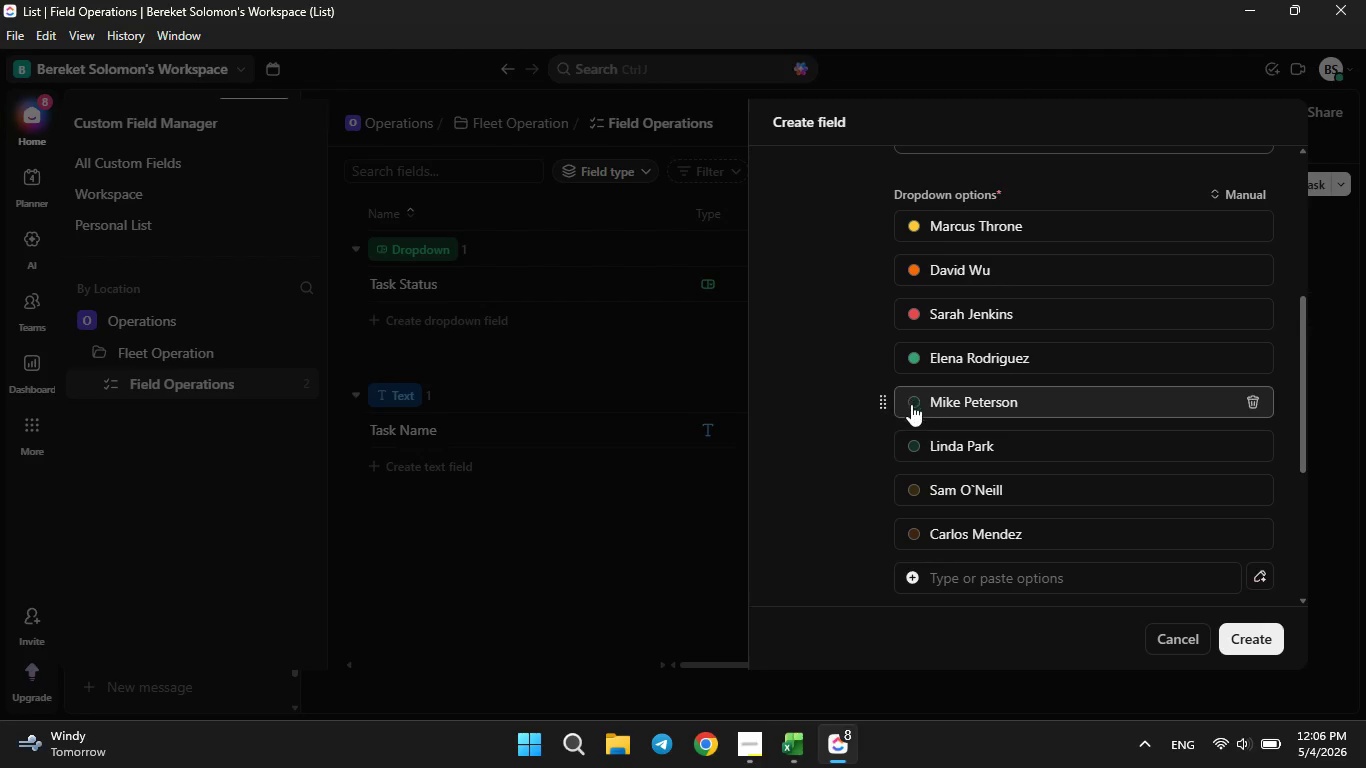 
double_click([914, 405])
 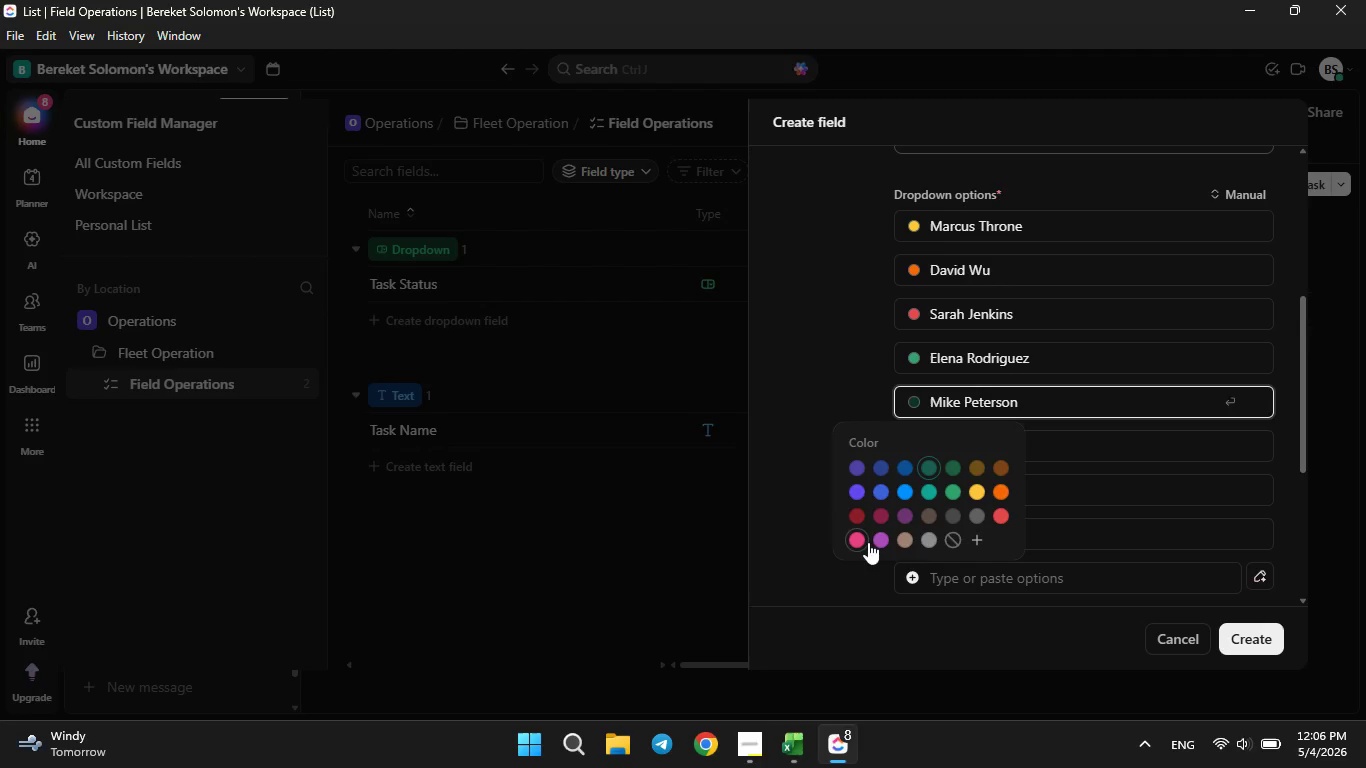 
left_click([858, 534])
 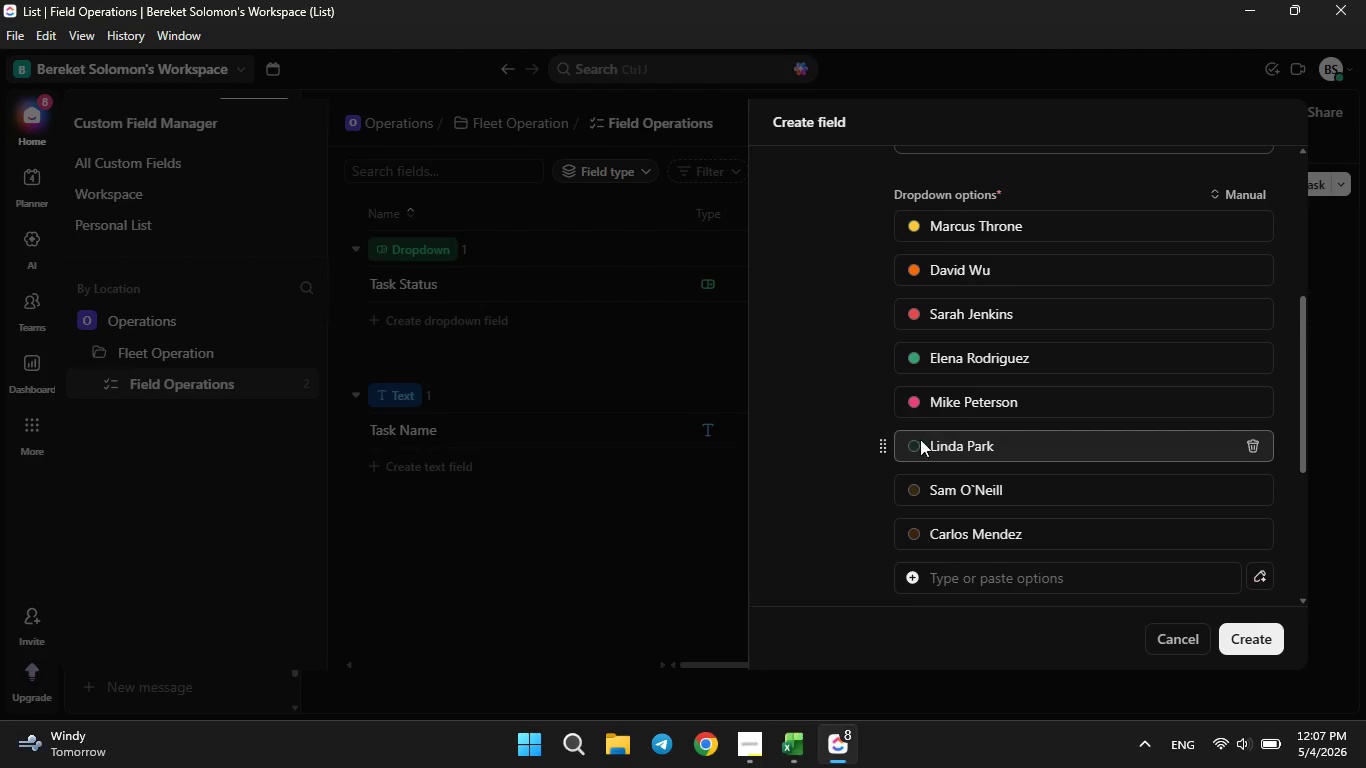 
left_click([920, 447])
 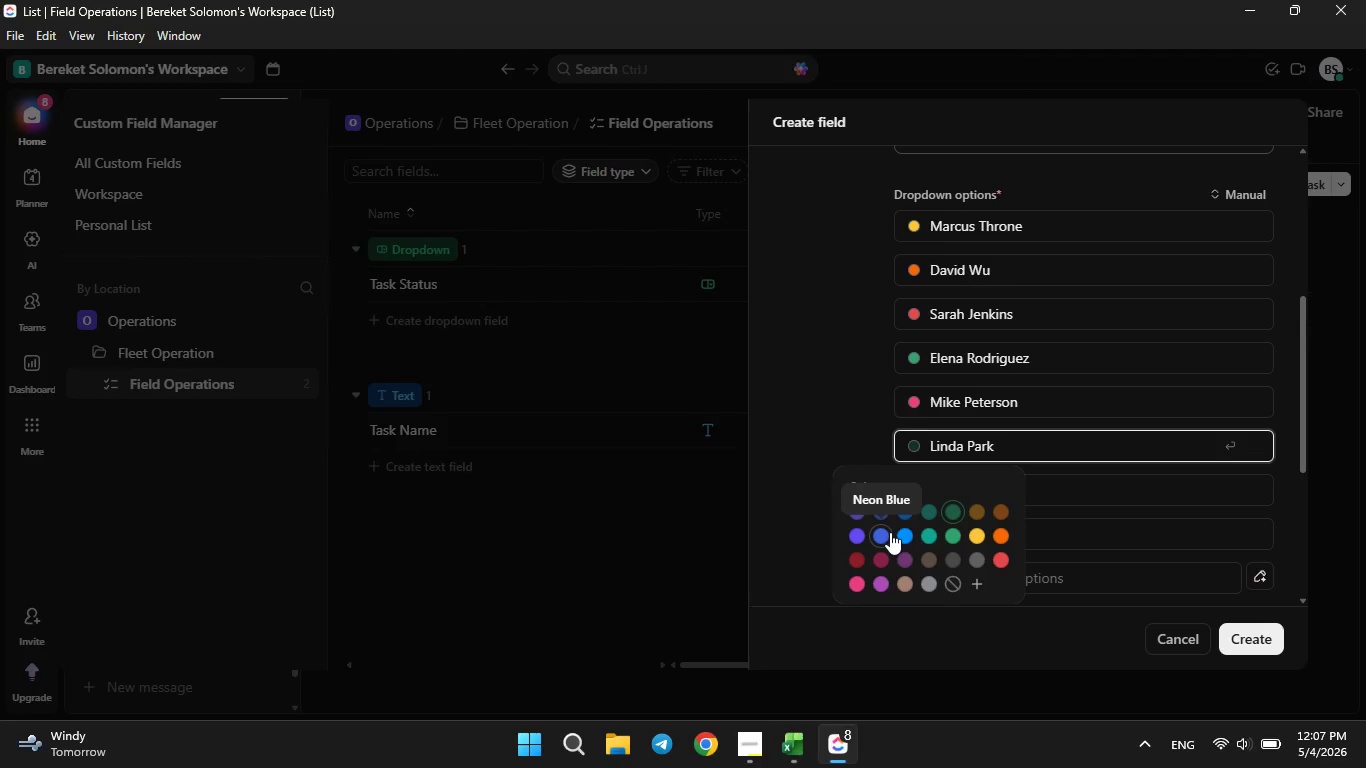 
left_click([896, 535])
 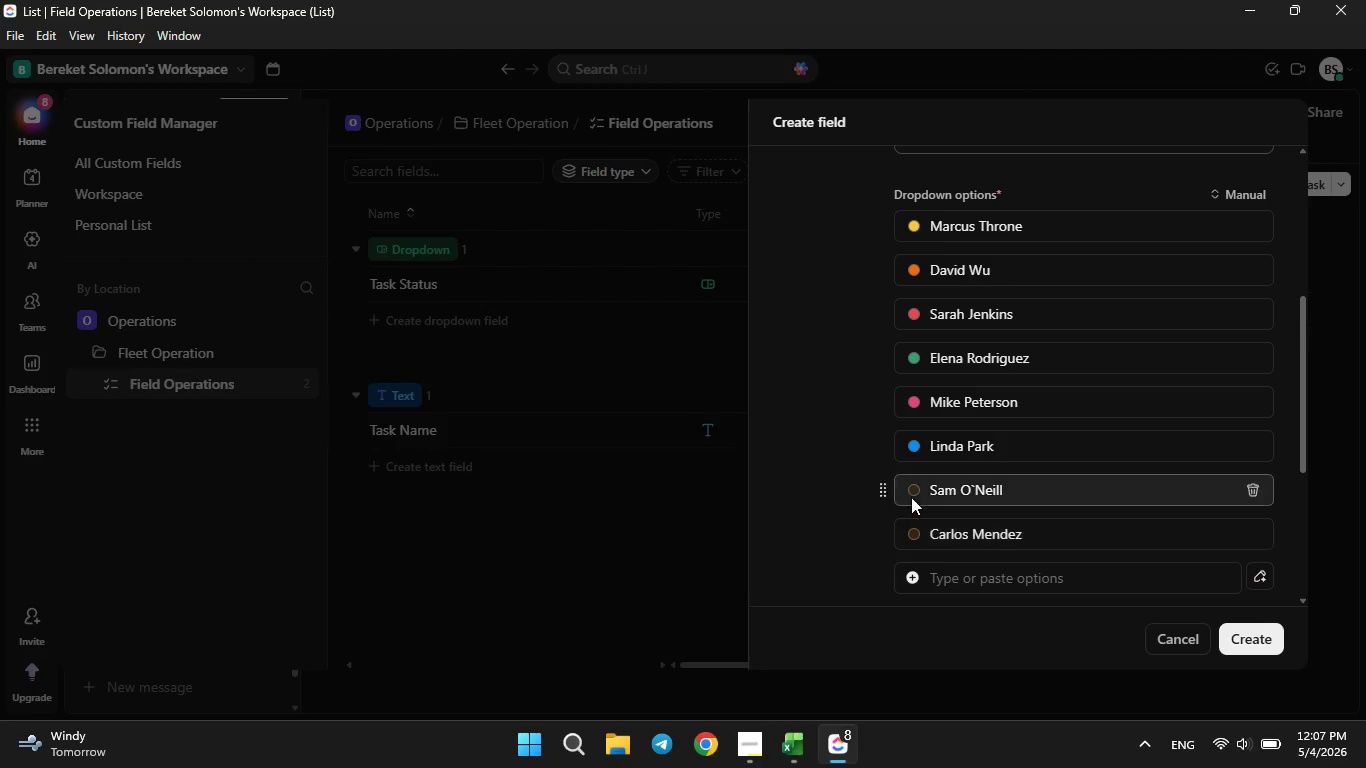 
left_click([911, 488])
 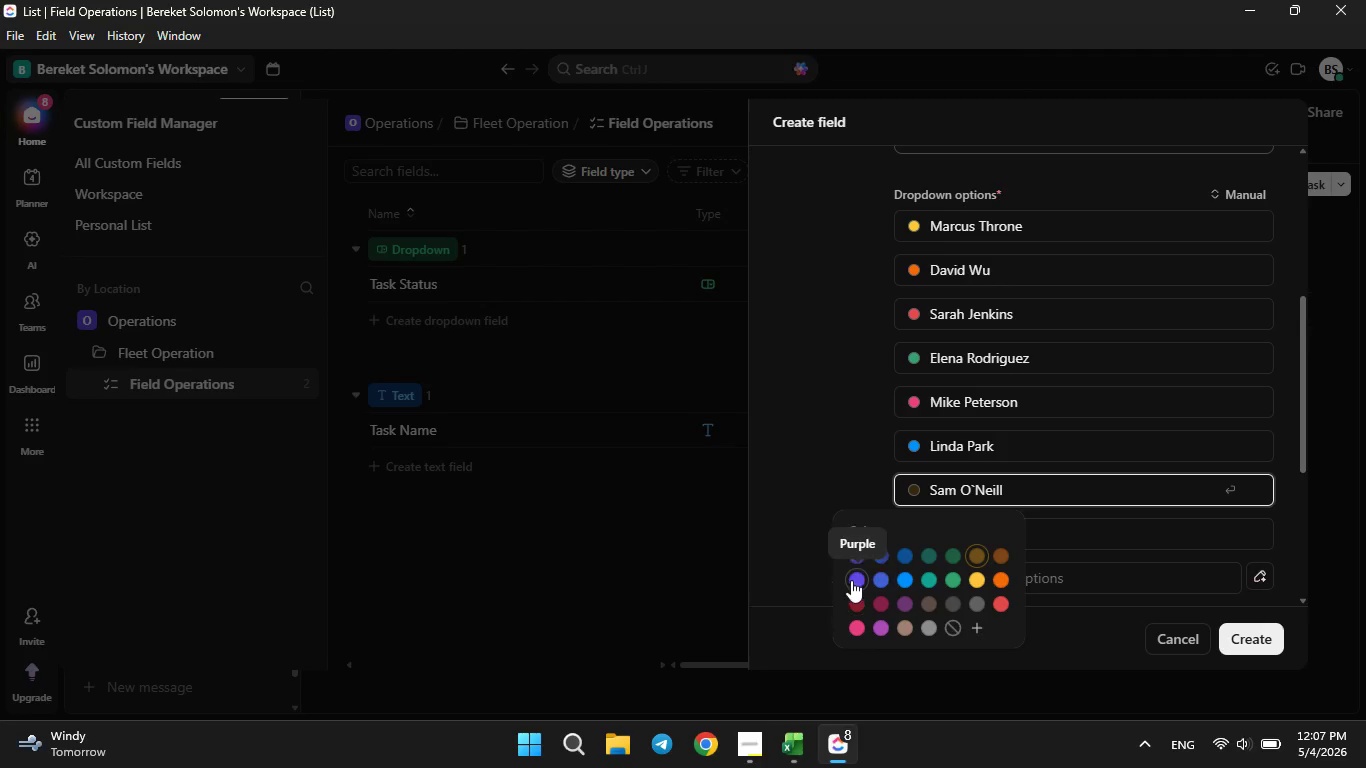 
left_click([851, 575])
 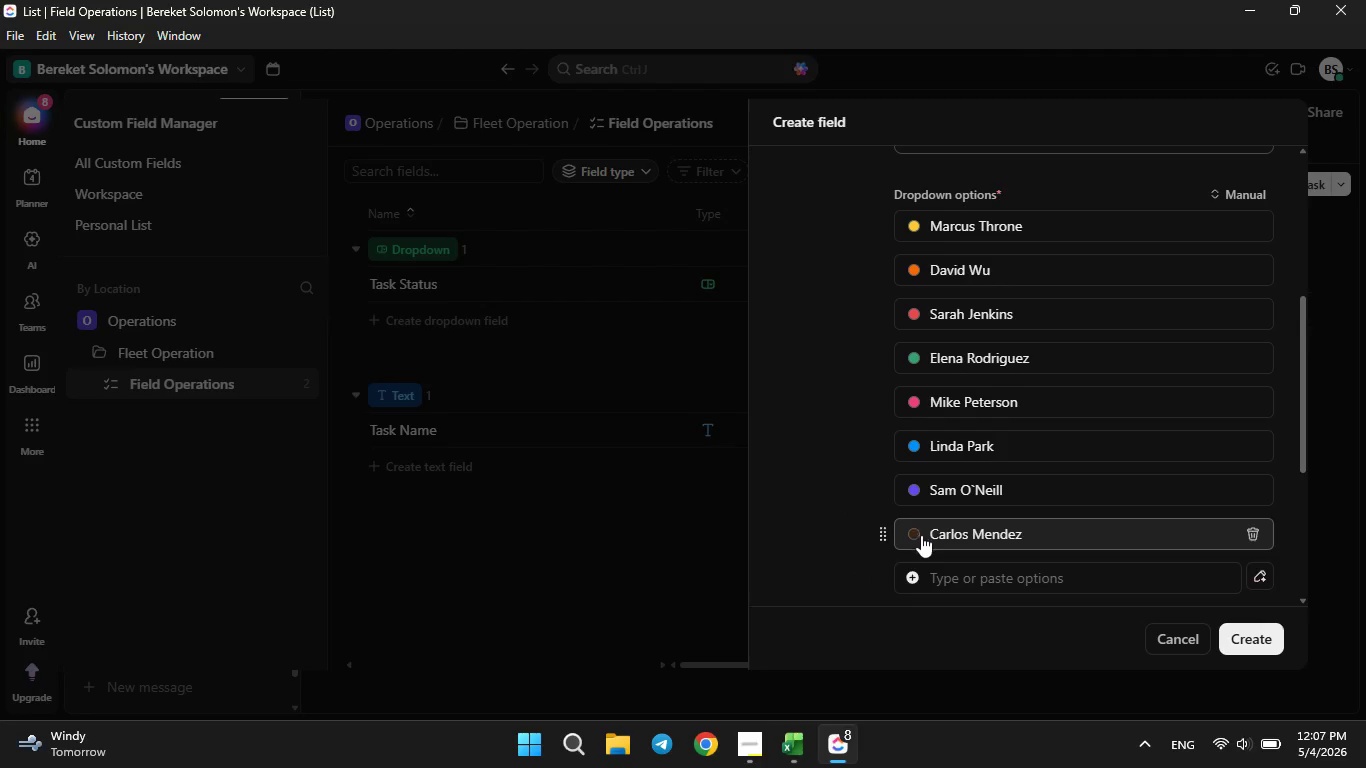 
scroll: coordinate [972, 510], scroll_direction: down, amount: 3.0
 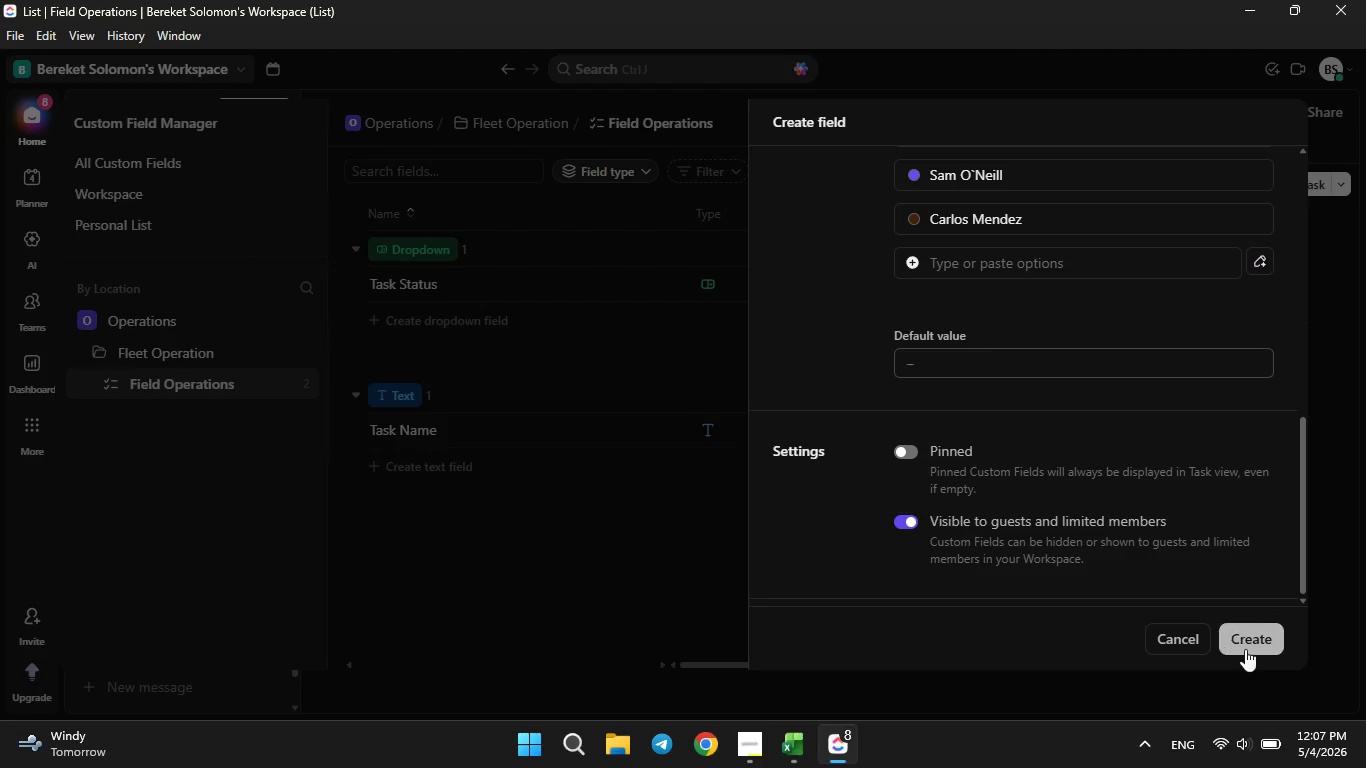 
left_click([1250, 640])
 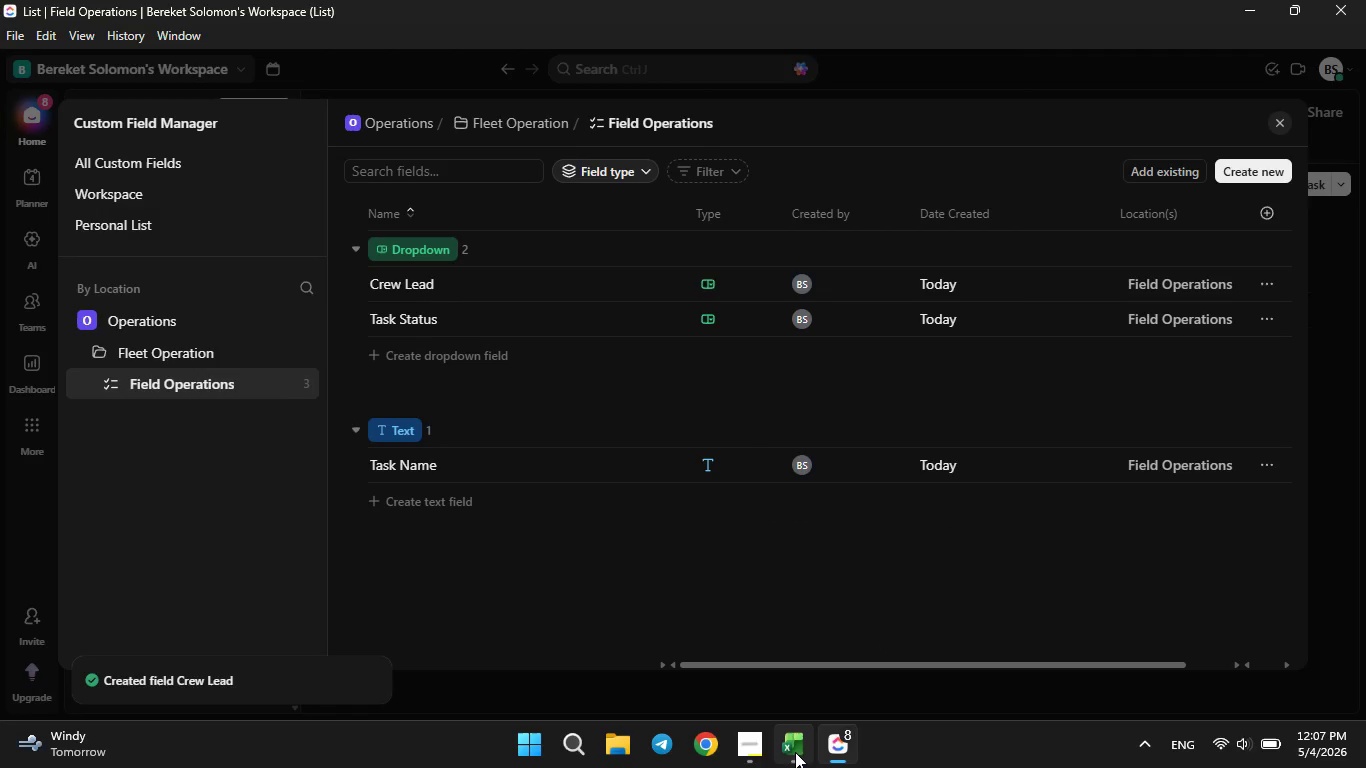 
left_click([786, 755])
 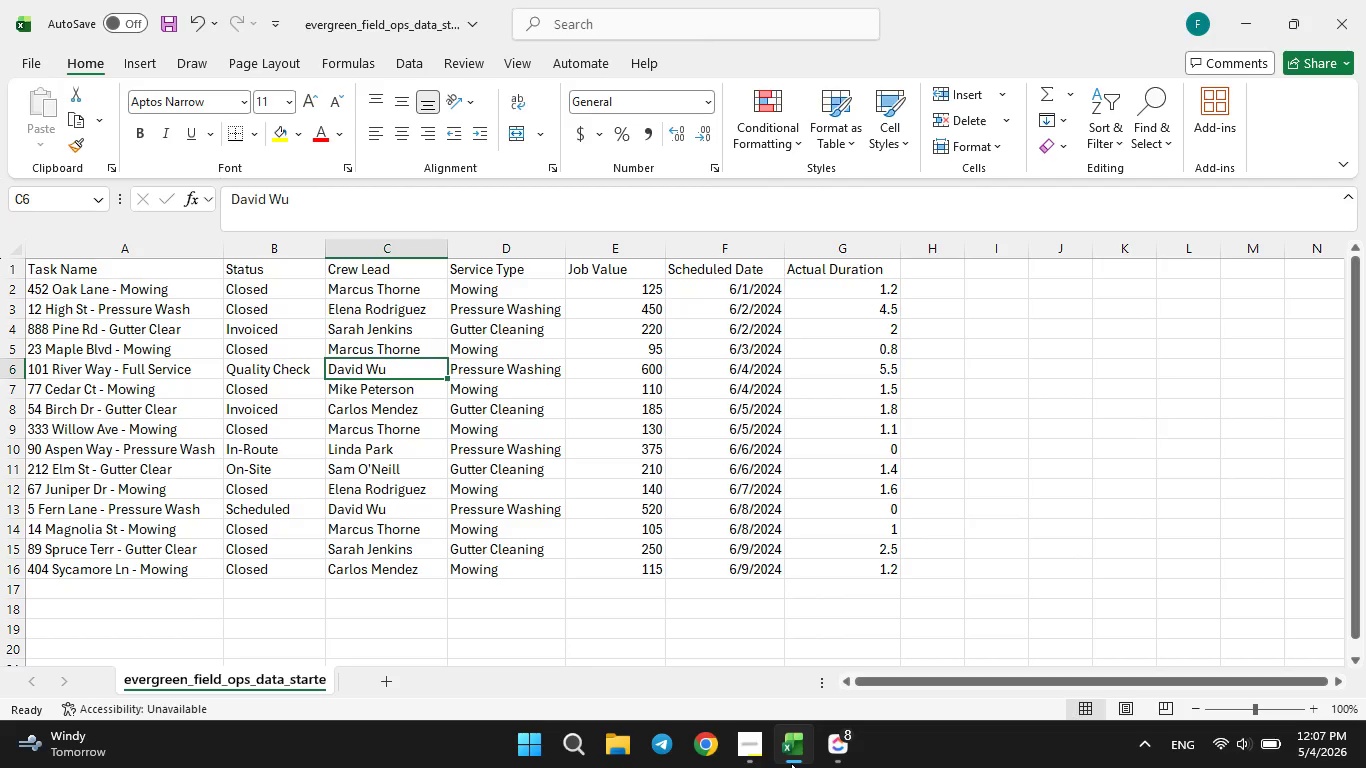 
left_click([791, 763])
 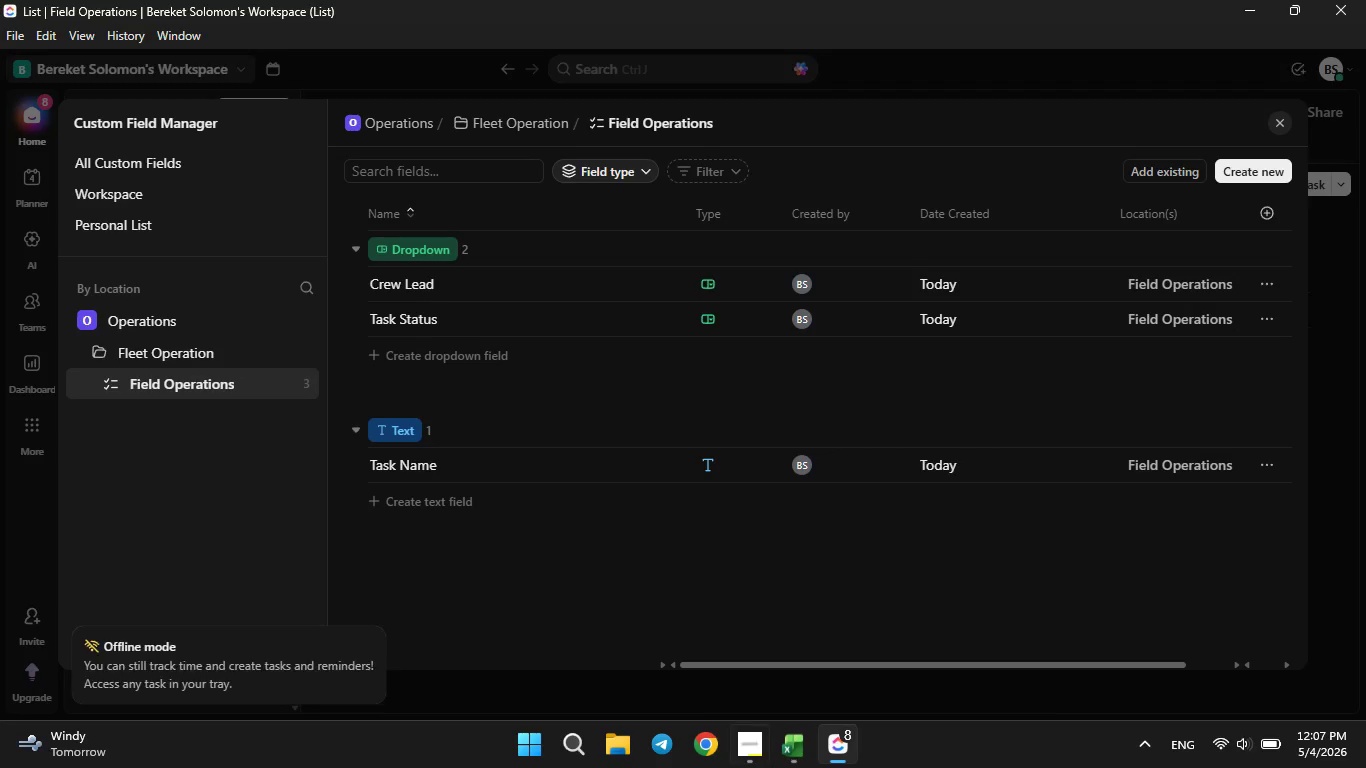 
double_click([755, 765])